 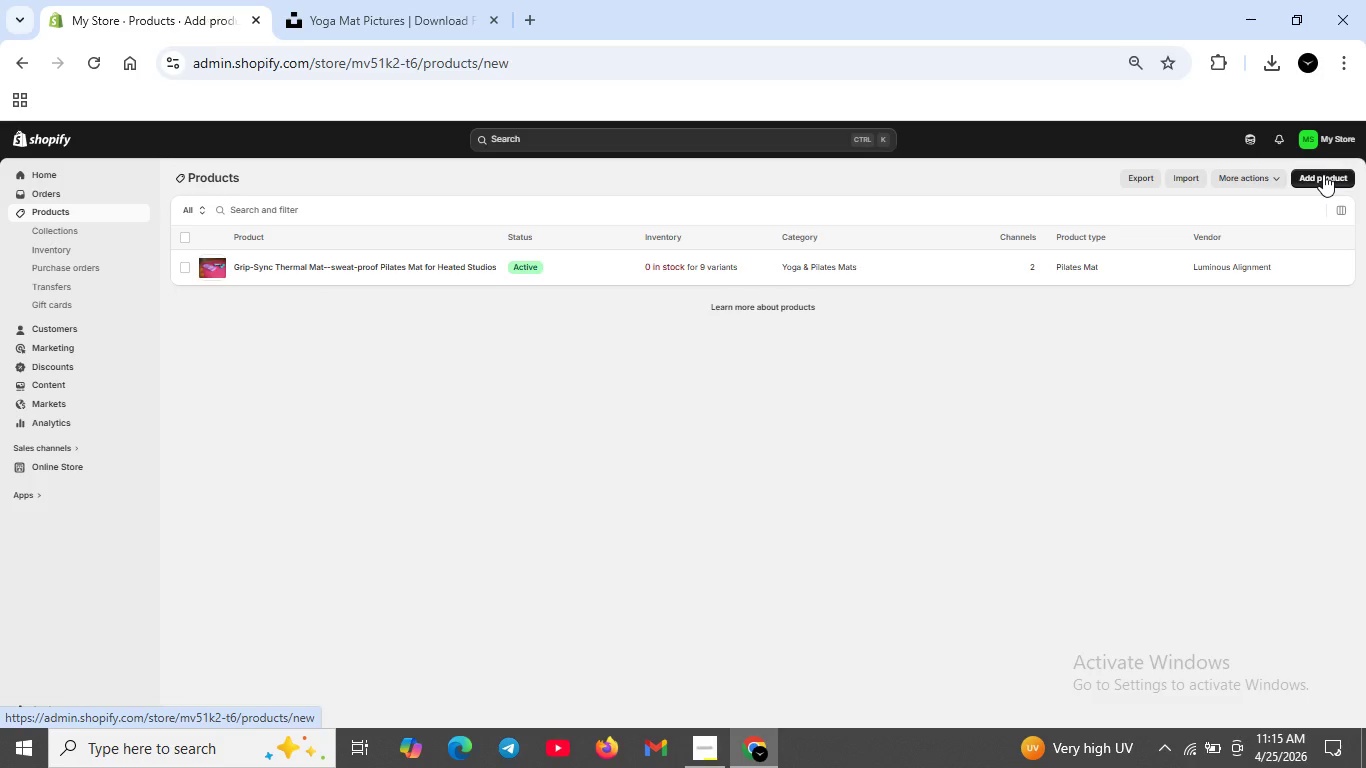 
left_click([483, 239])
 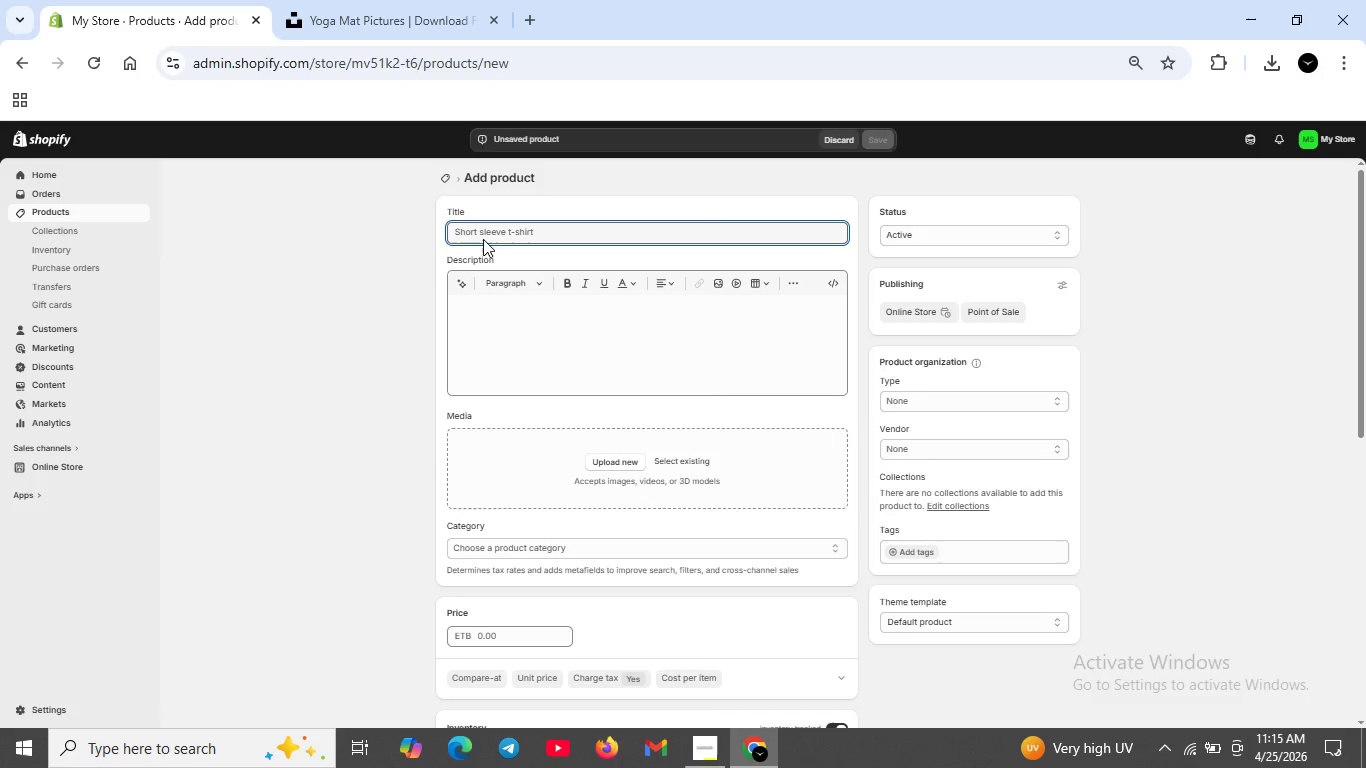 
type(Infrared -Resistant Weighted Pelvic Hoop --thermal)
 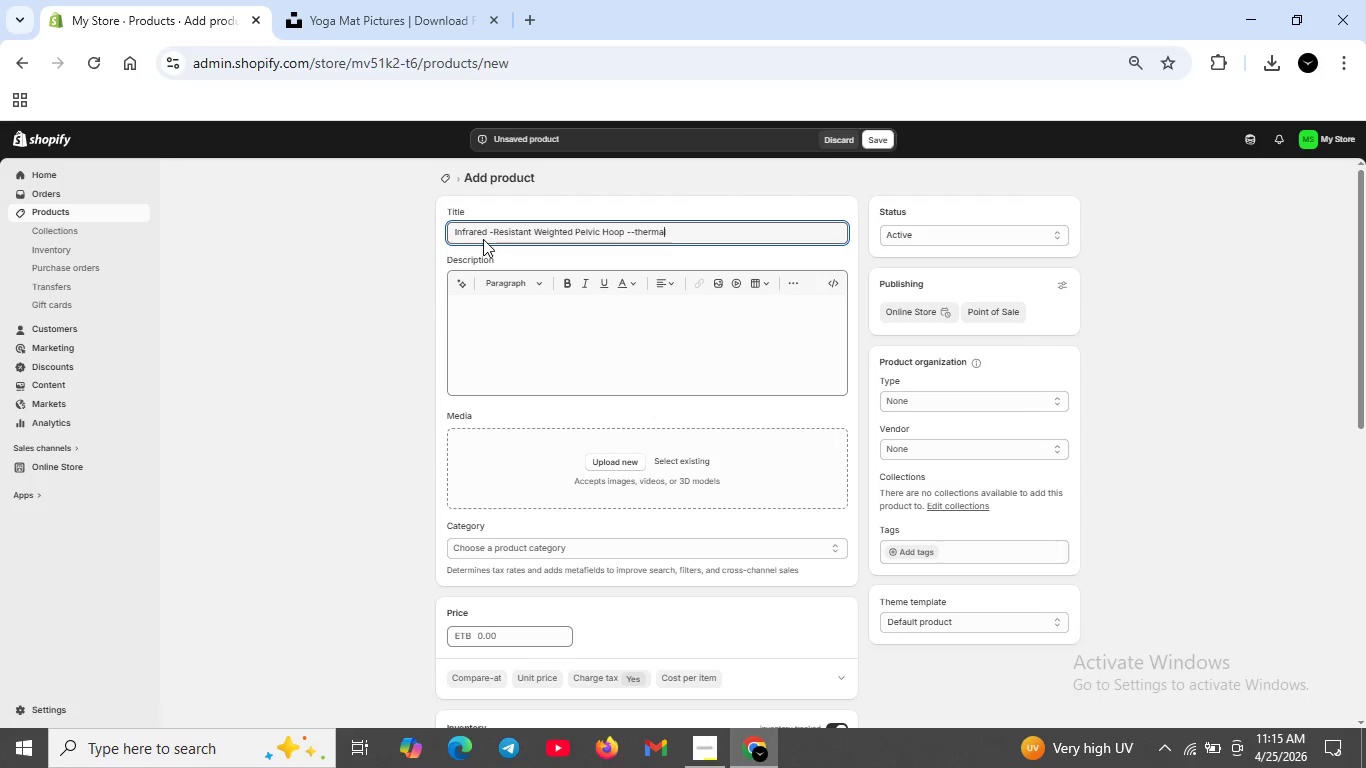 
key(ArrowLeft)
 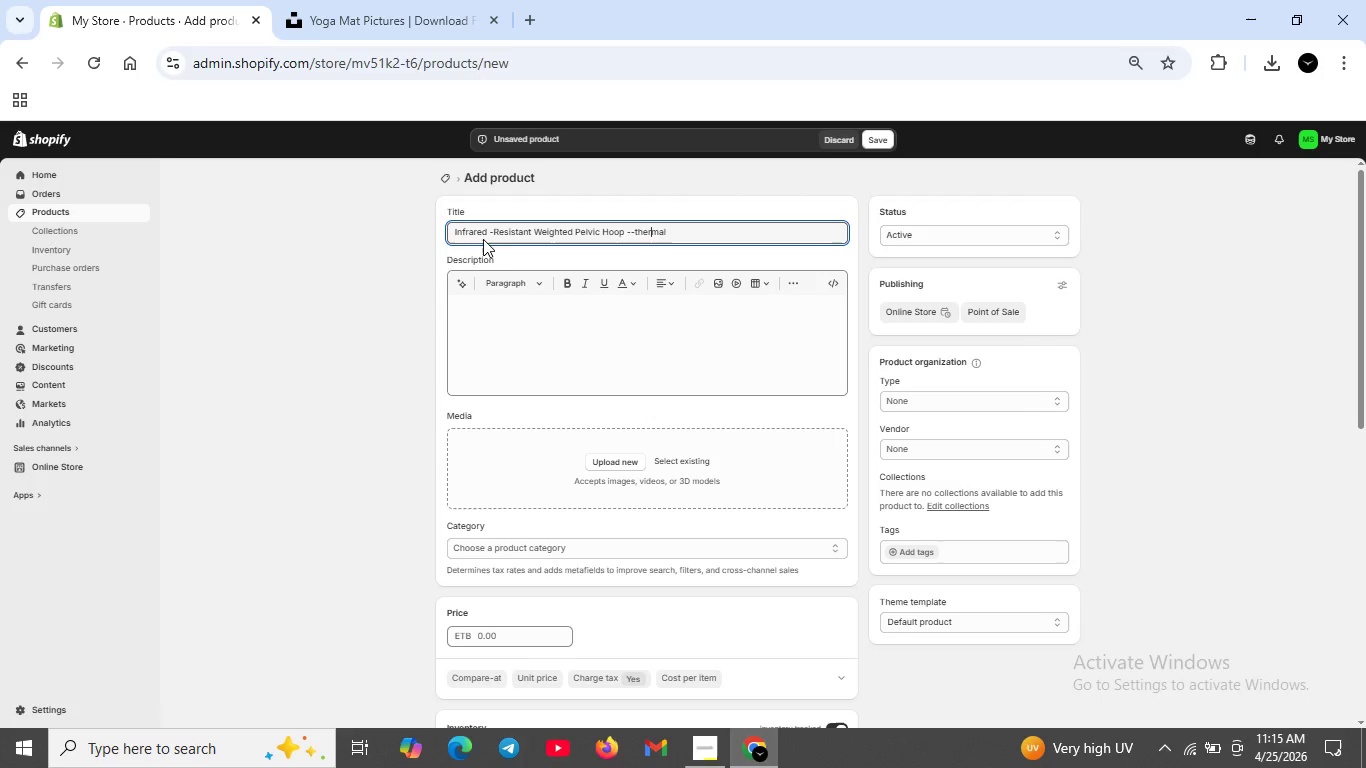 
key(ArrowLeft)
 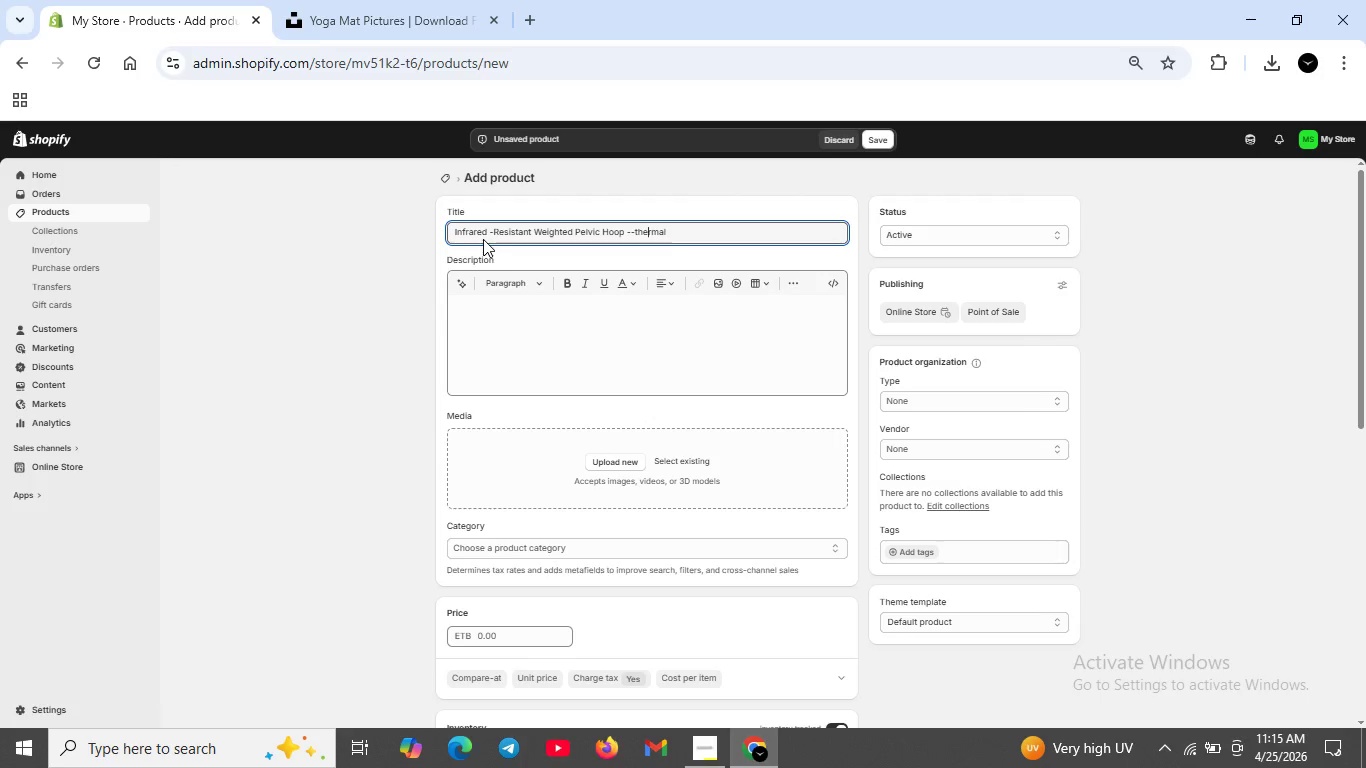 
key(ArrowLeft)
 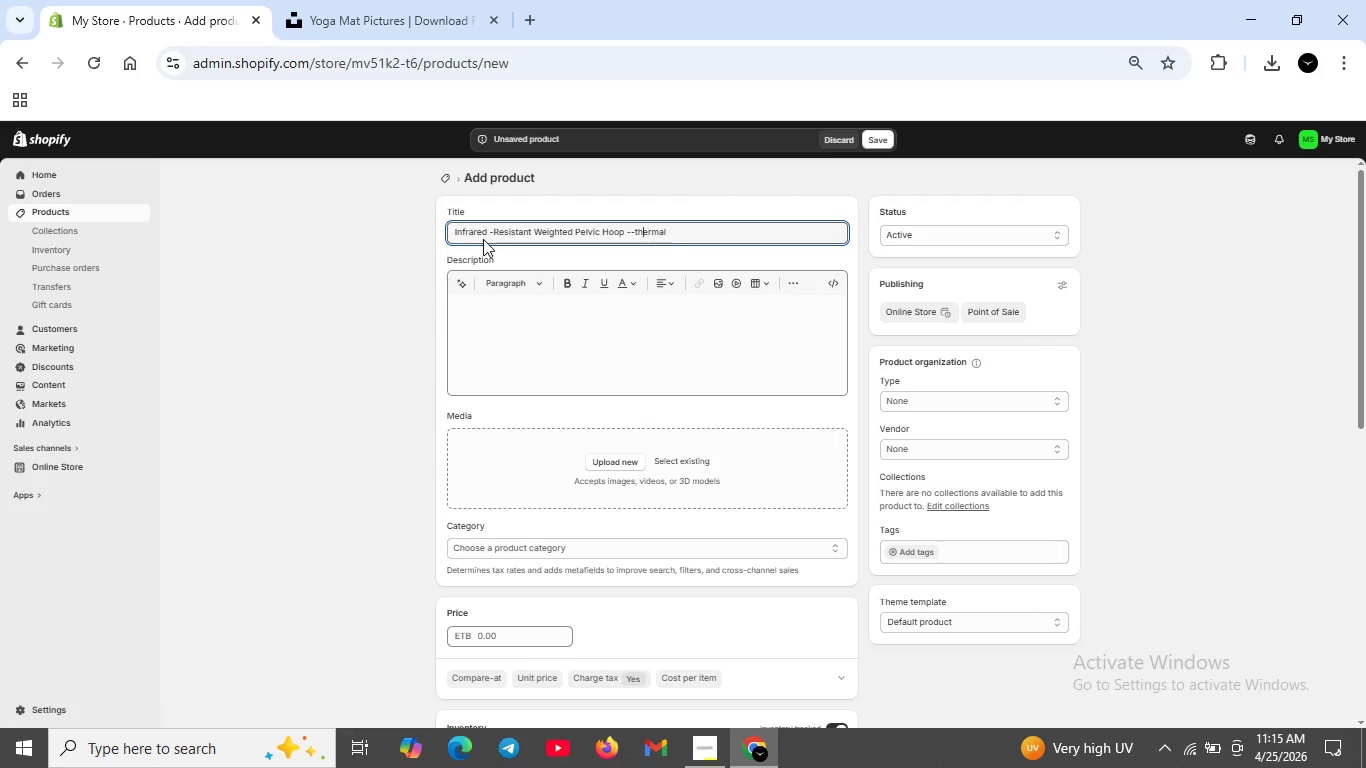 
key(ArrowLeft)
 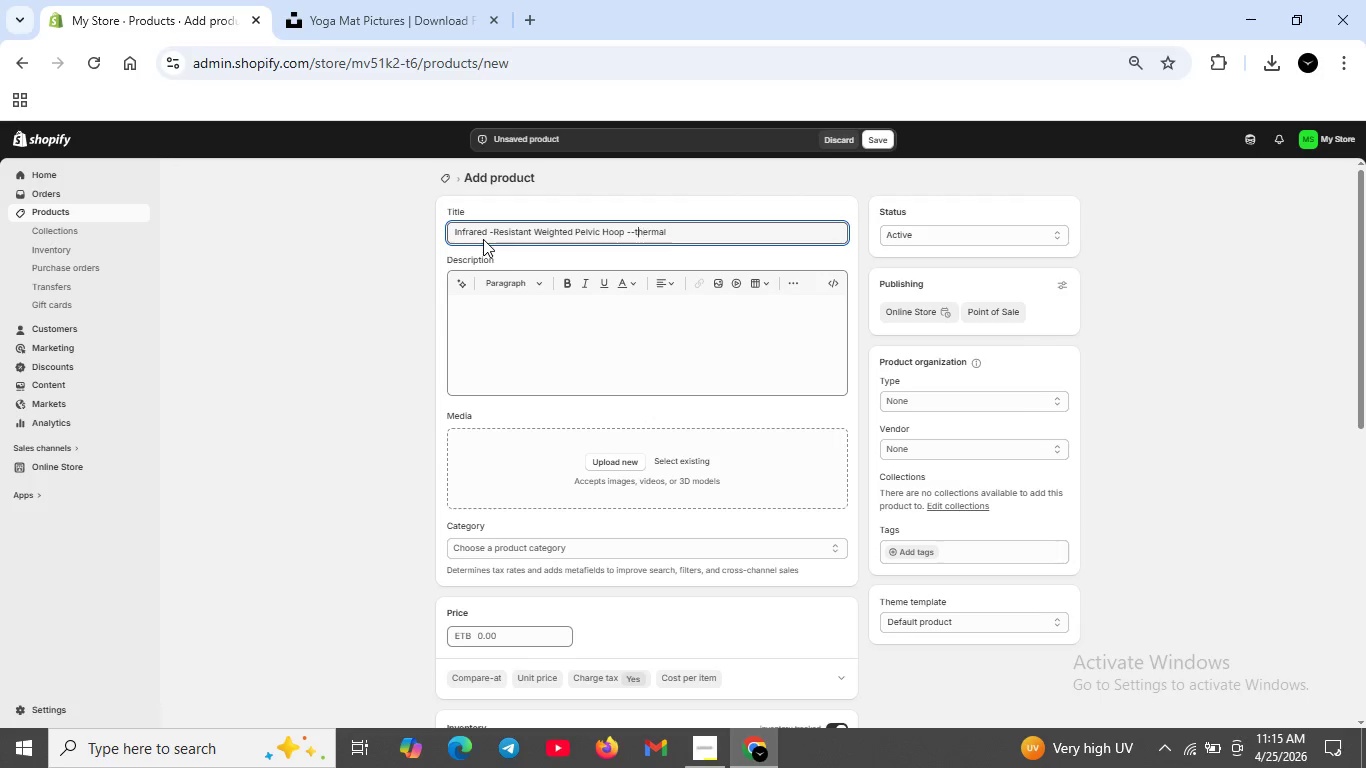 
key(ArrowLeft)
 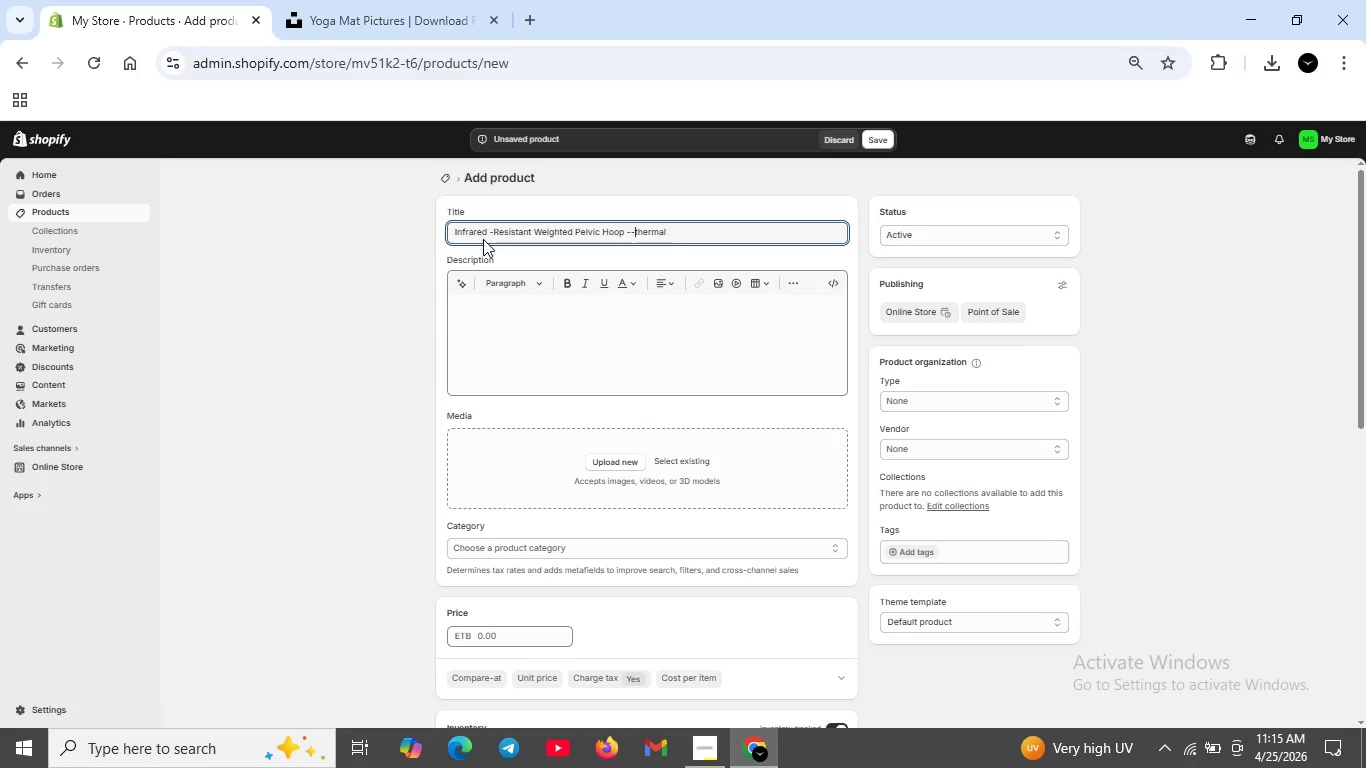 
key(ArrowLeft)
 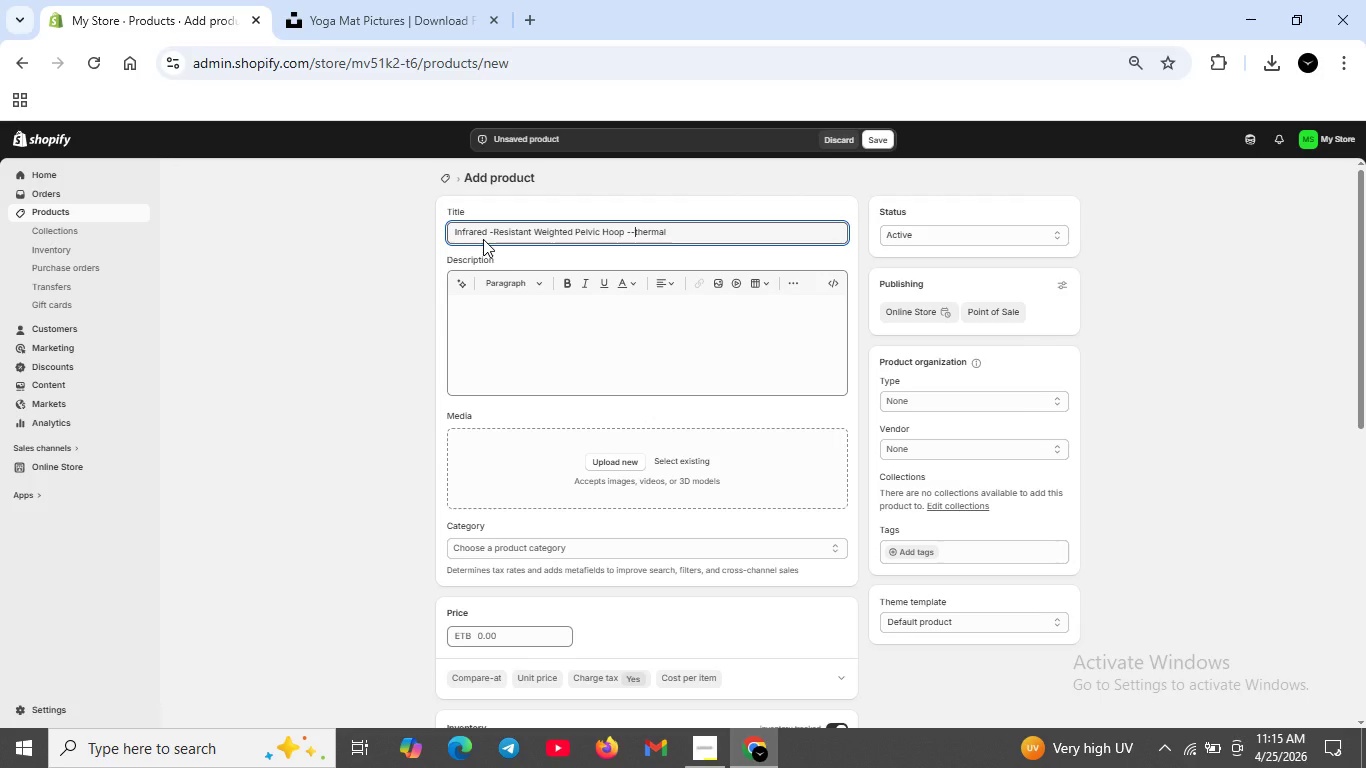 
key(ArrowLeft)
 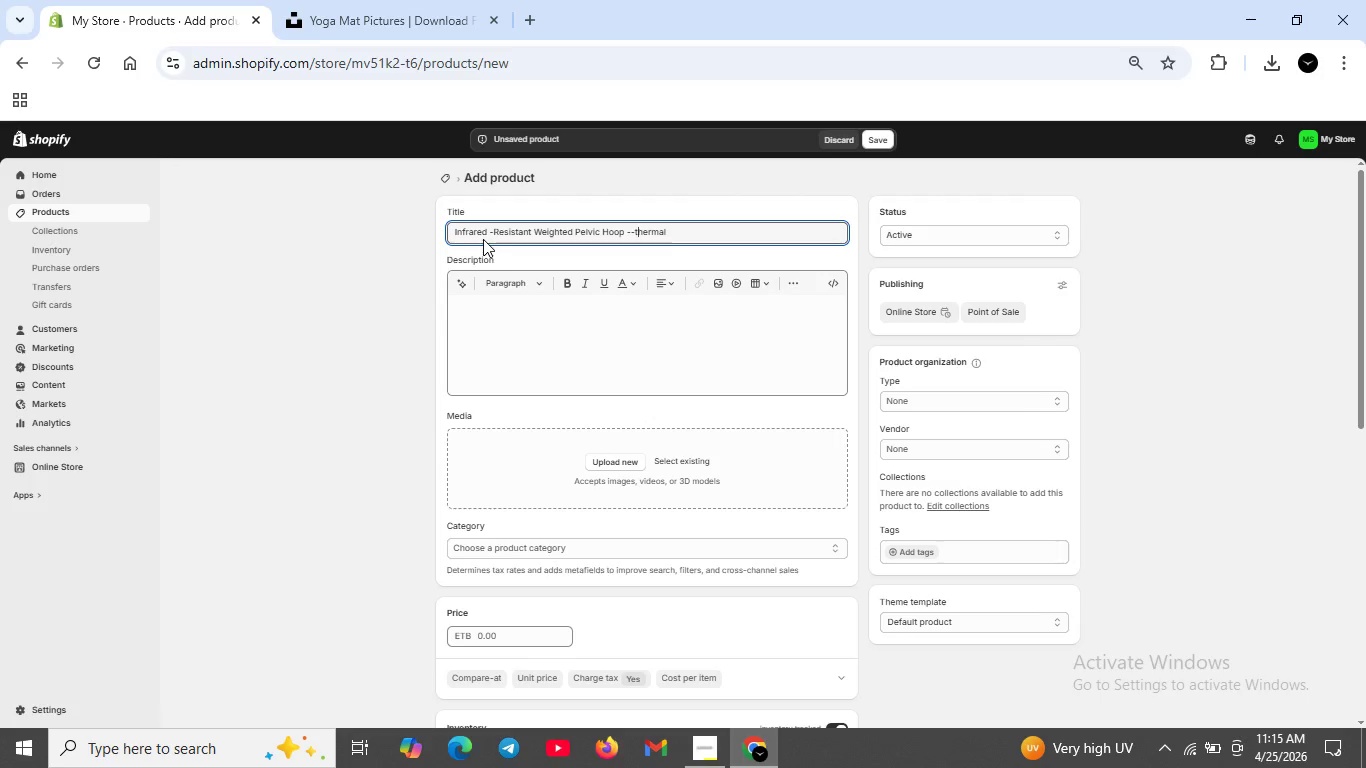 
key(ArrowRight)
 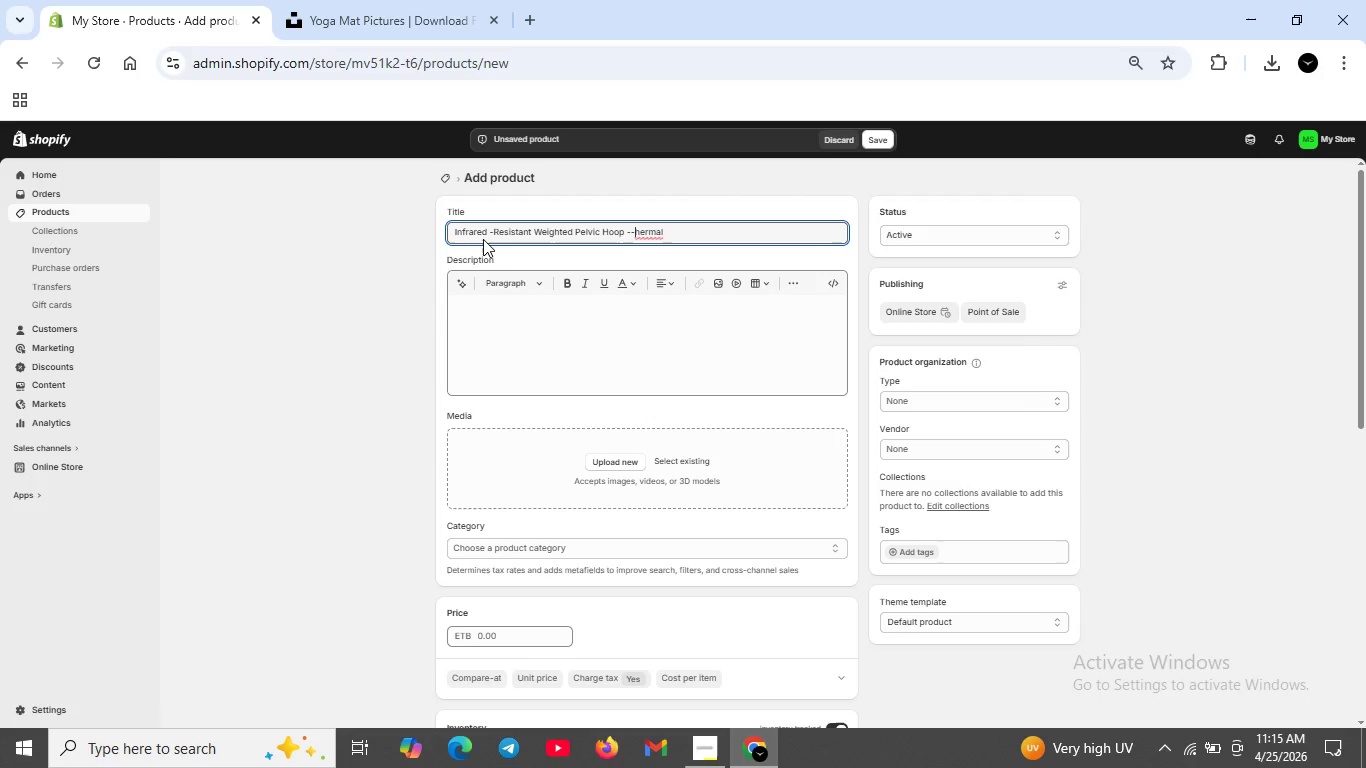 
key(Backspace)
 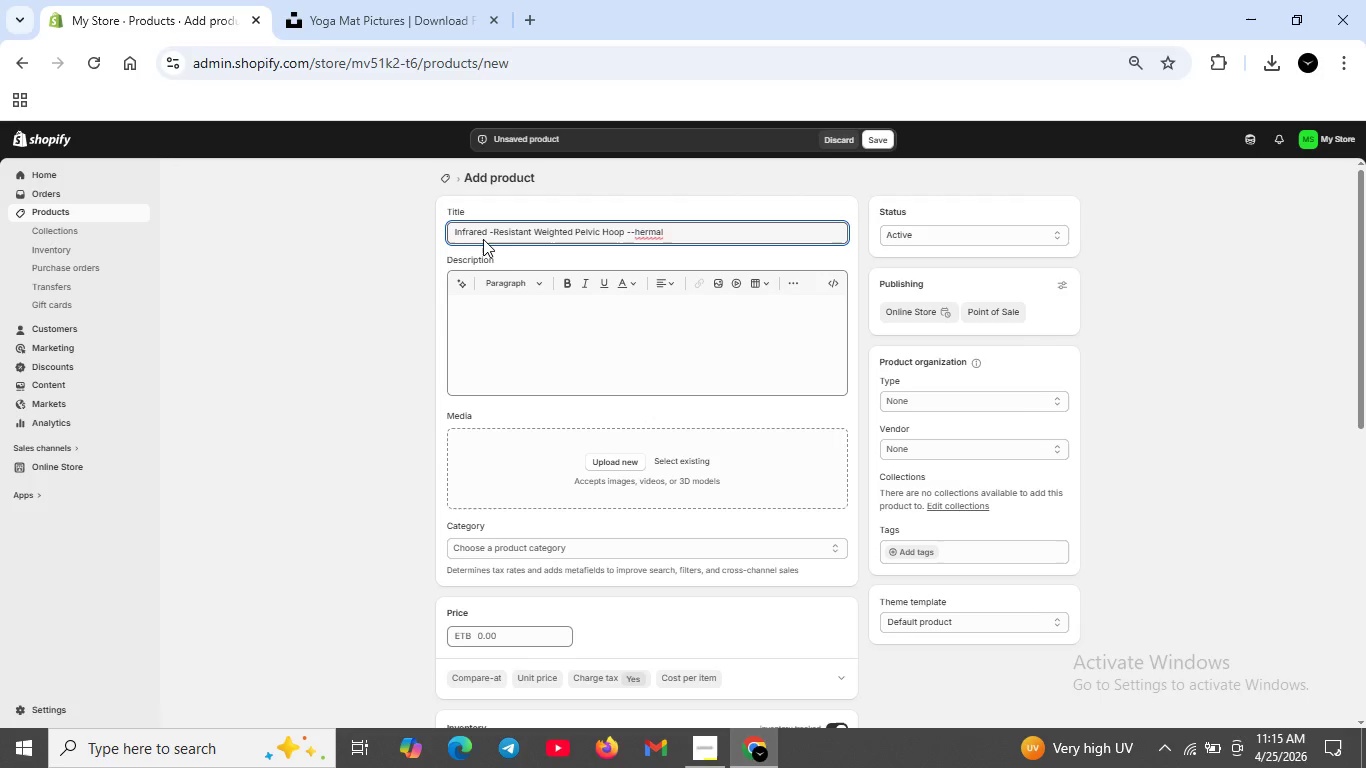 
key(CapsLock)
 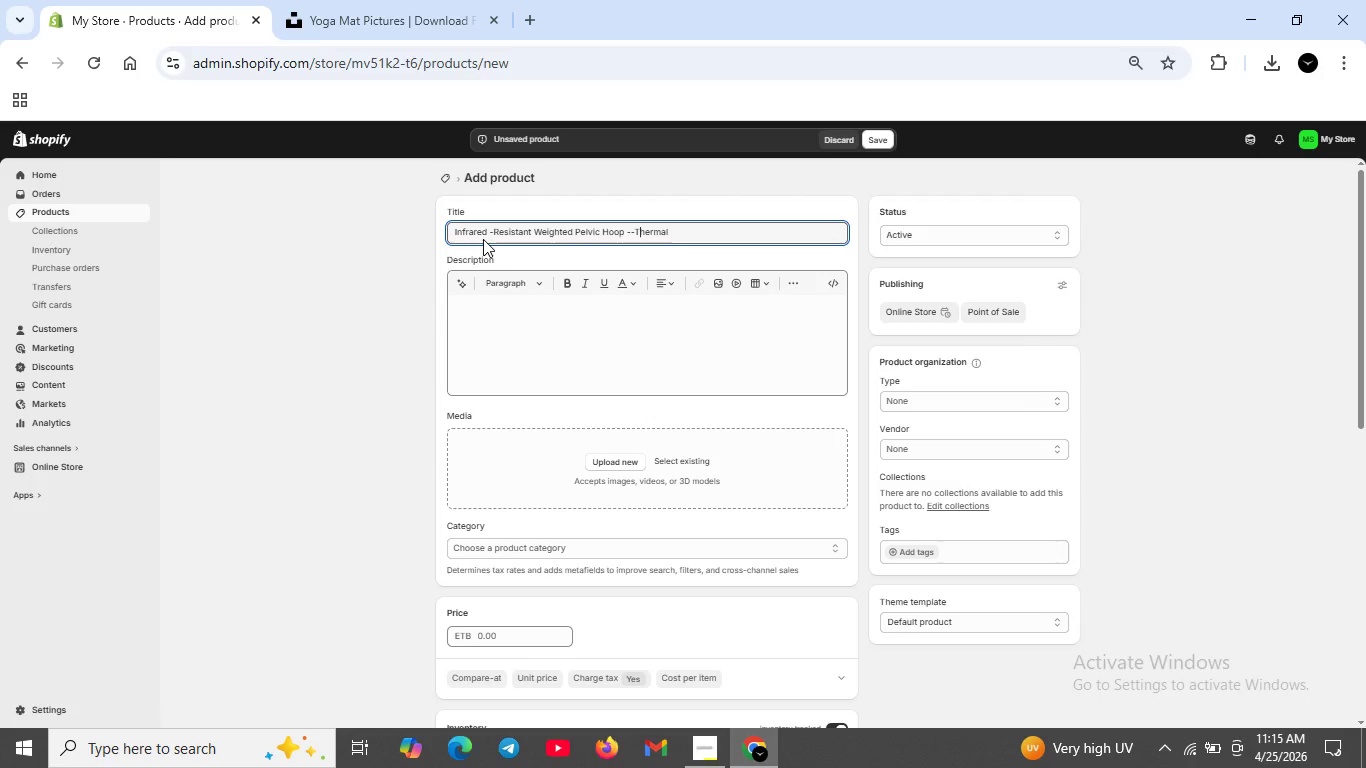 
key(T)
 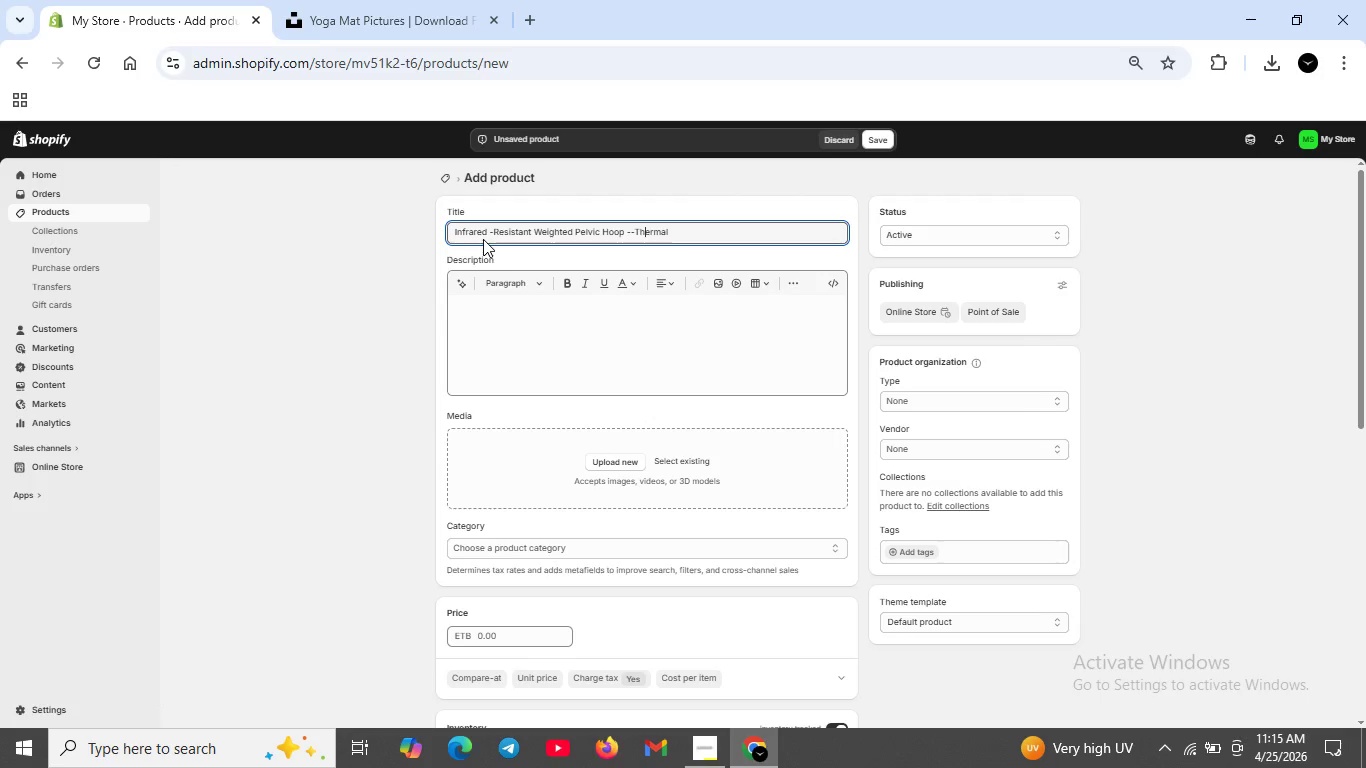 
key(ArrowRight)
 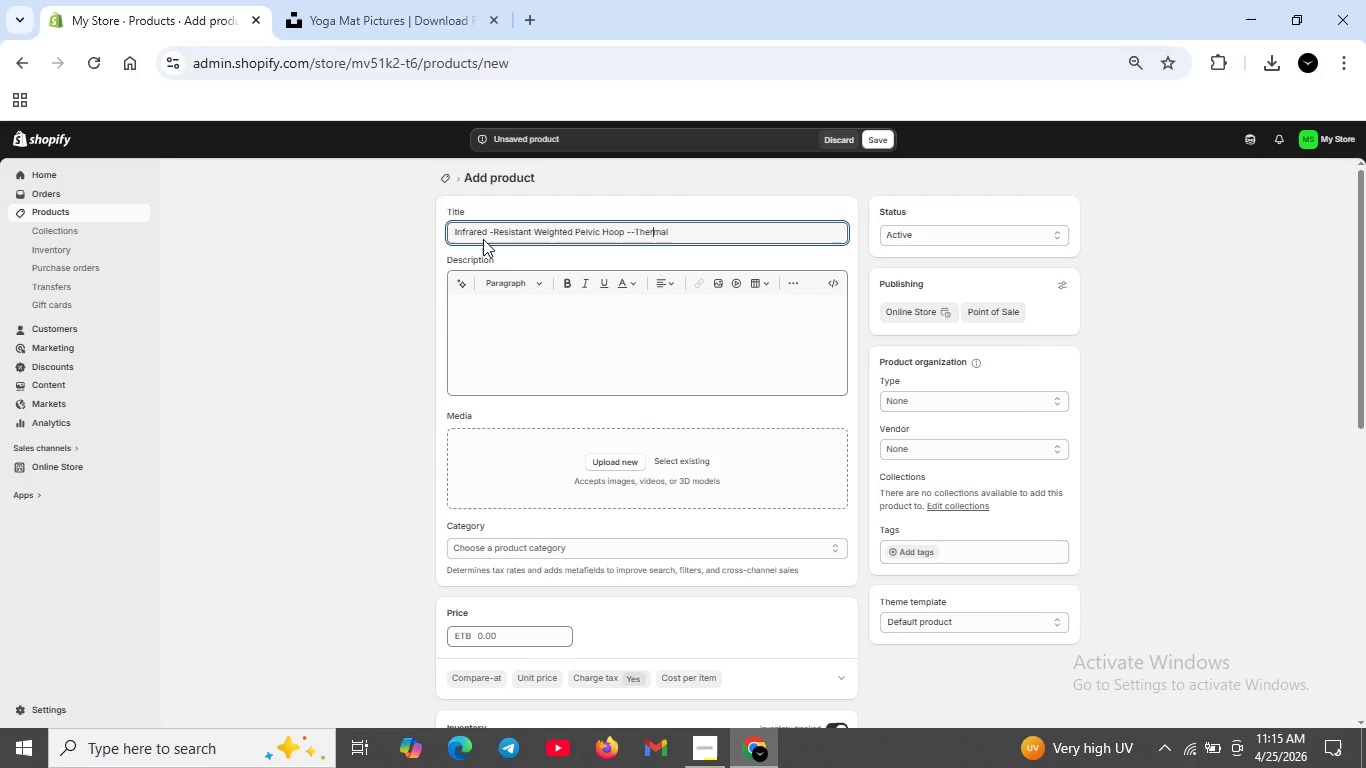 
key(ArrowRight)
 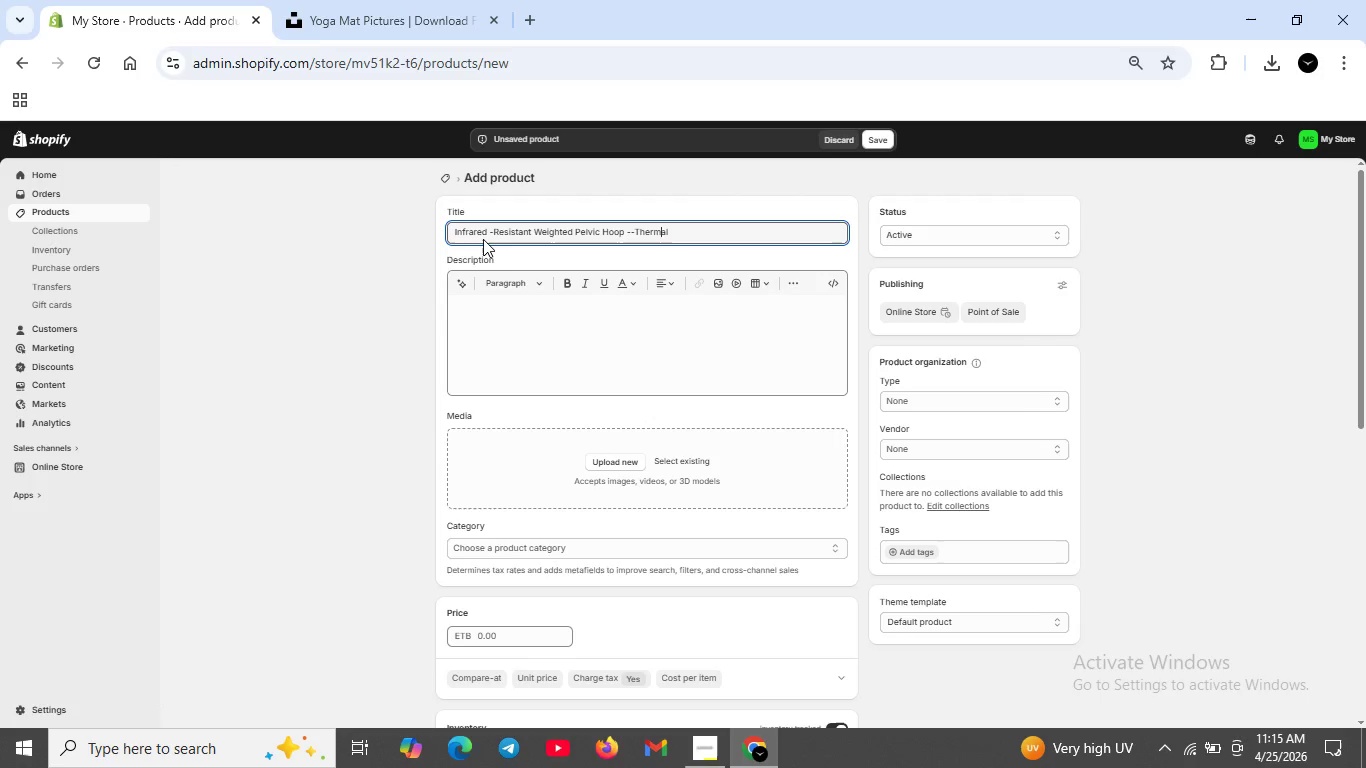 
key(ArrowRight)
 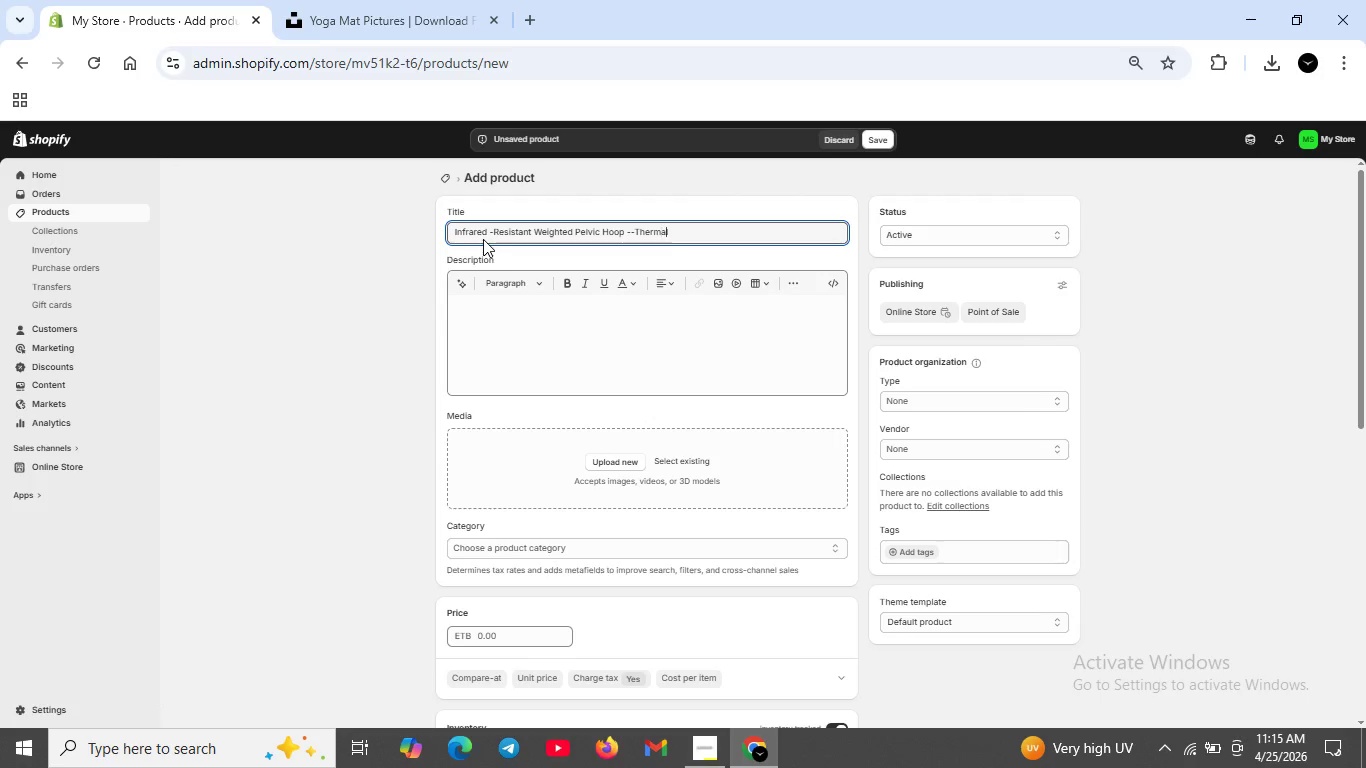 
key(ArrowRight)
 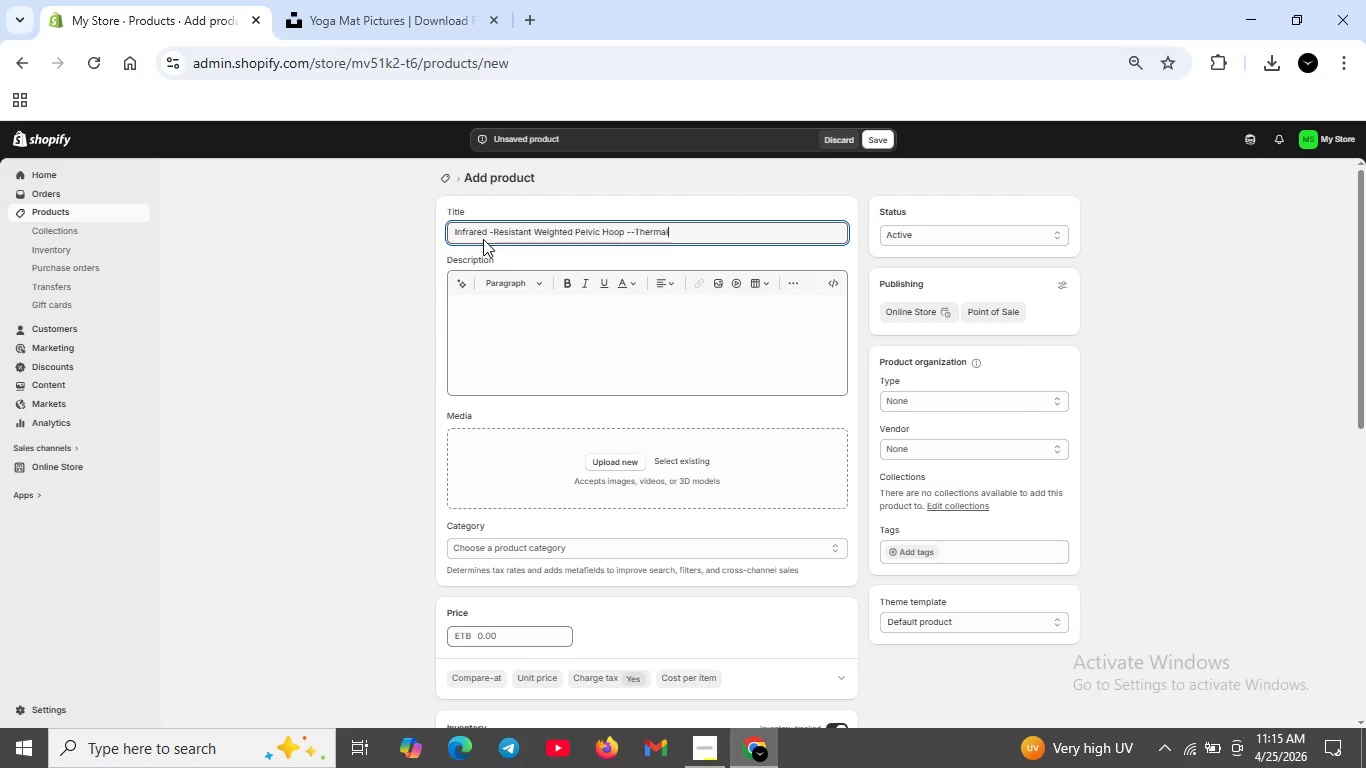 
key(ArrowRight)
 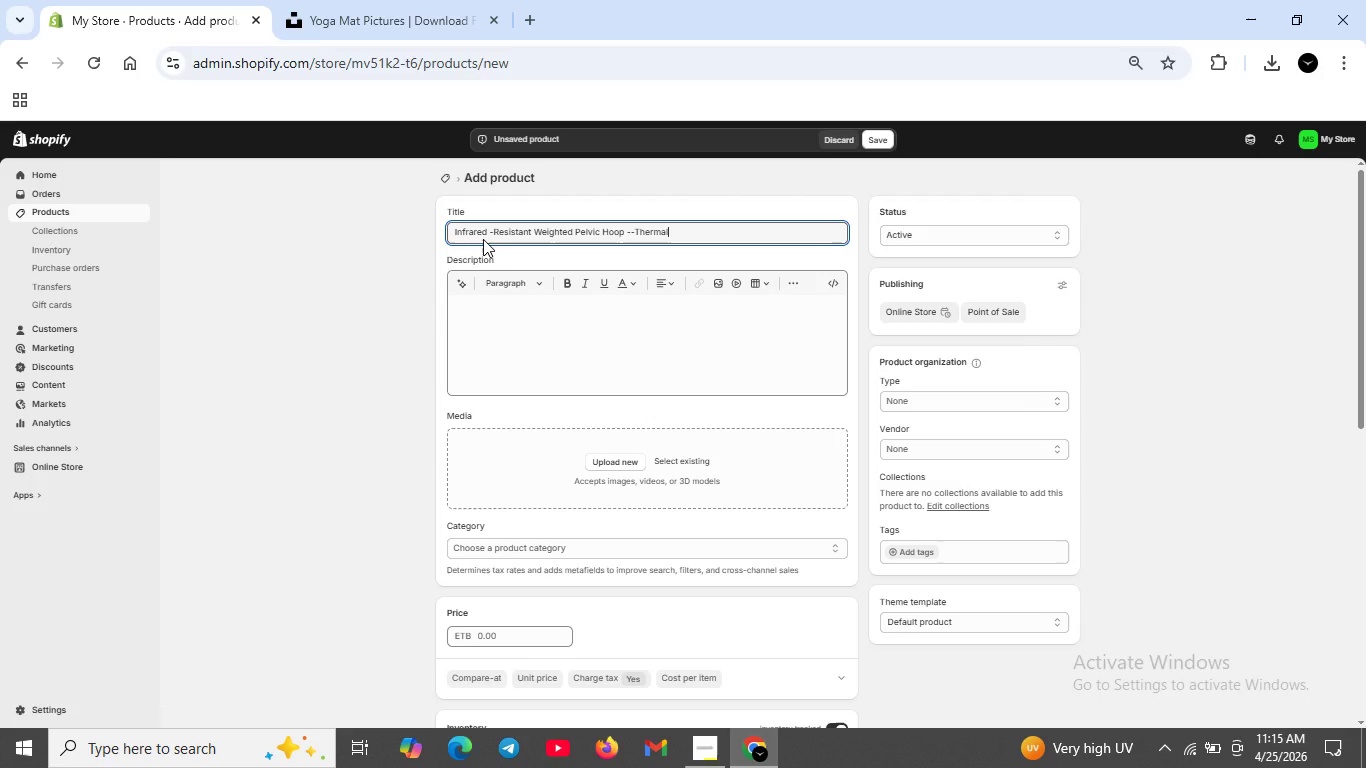 
key(ArrowRight)
 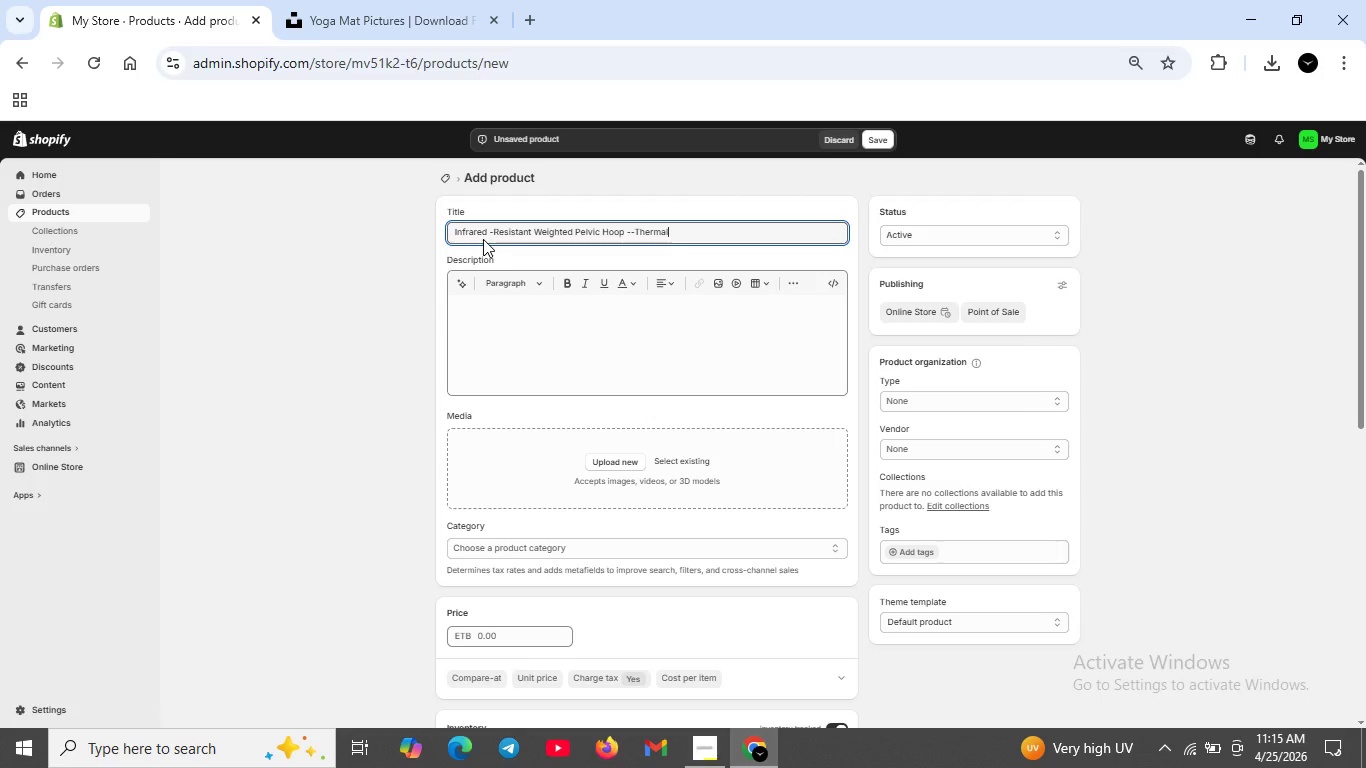 
type( pI\)
key(Backspace)
key(Backspace)
key(Backspace)
type(pILA)
key(Backspace)
key(Backspace)
key(Backspace)
key(Backspace)
type(Pilae)
key(Backspace)
type(ty)
key(Backspace)
type(es Ring )
 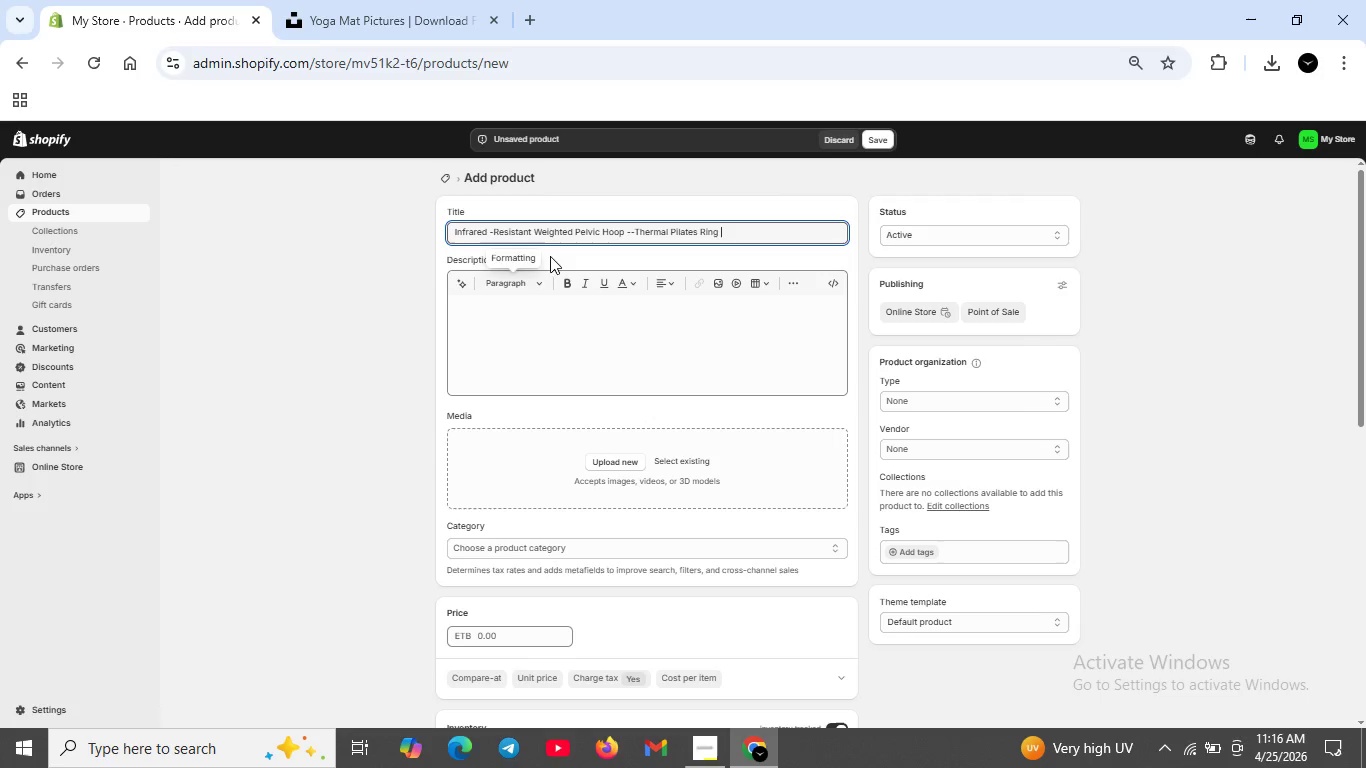 
wait(5.86)
 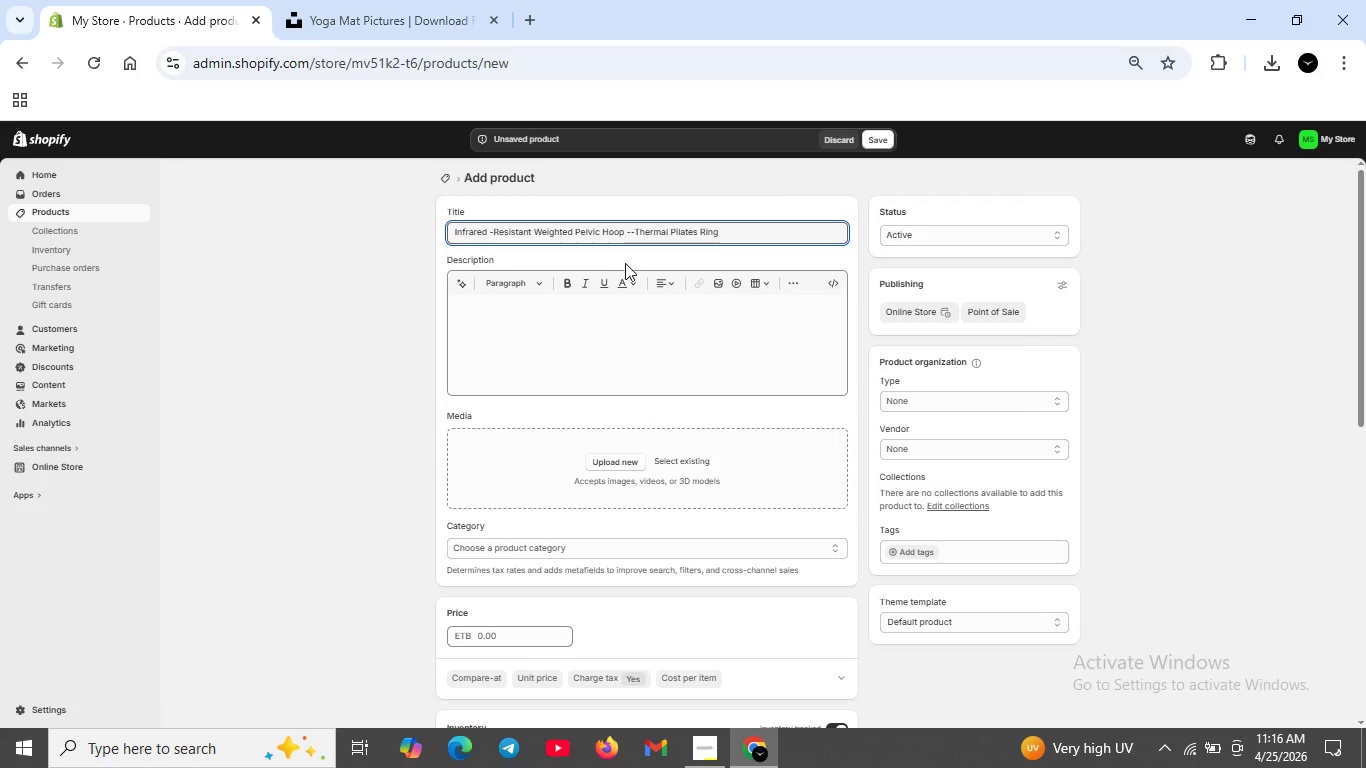 
left_click([582, 234])
 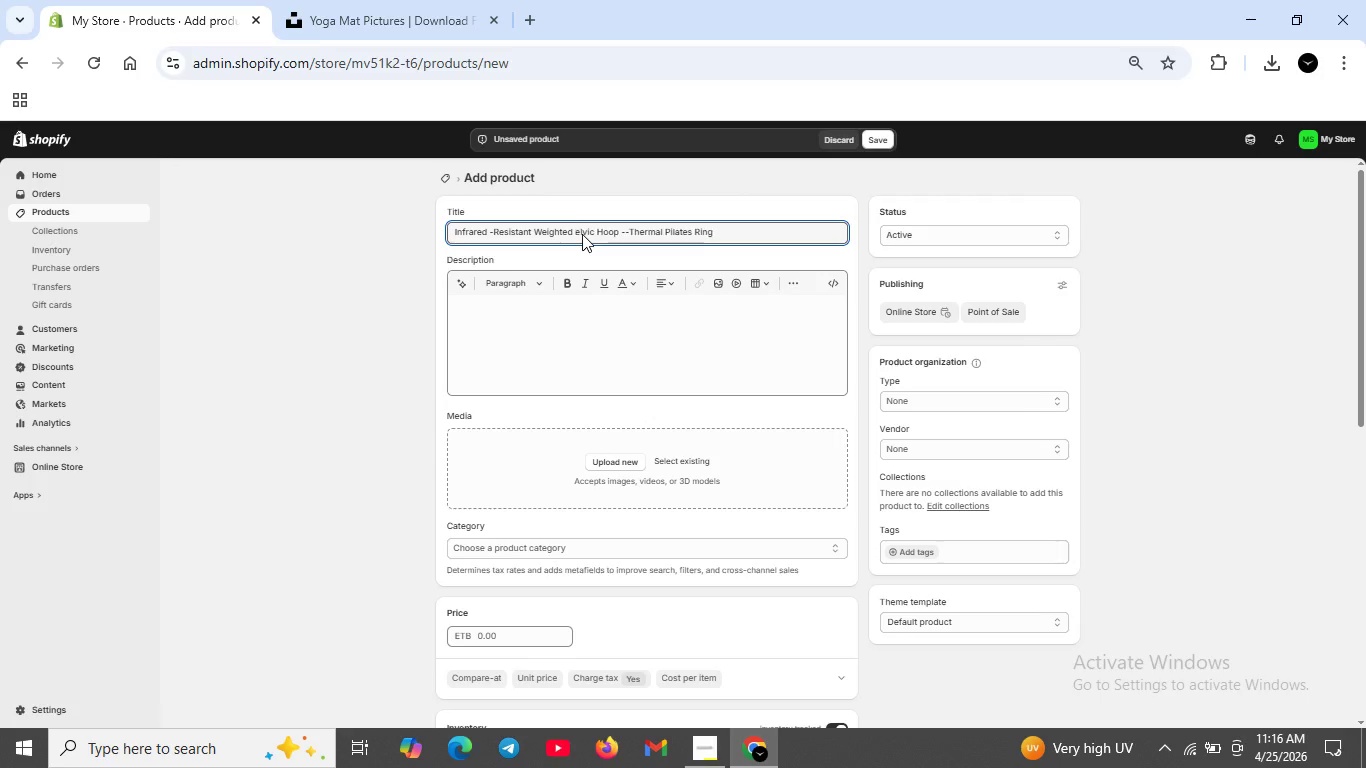 
key(Backspace)
 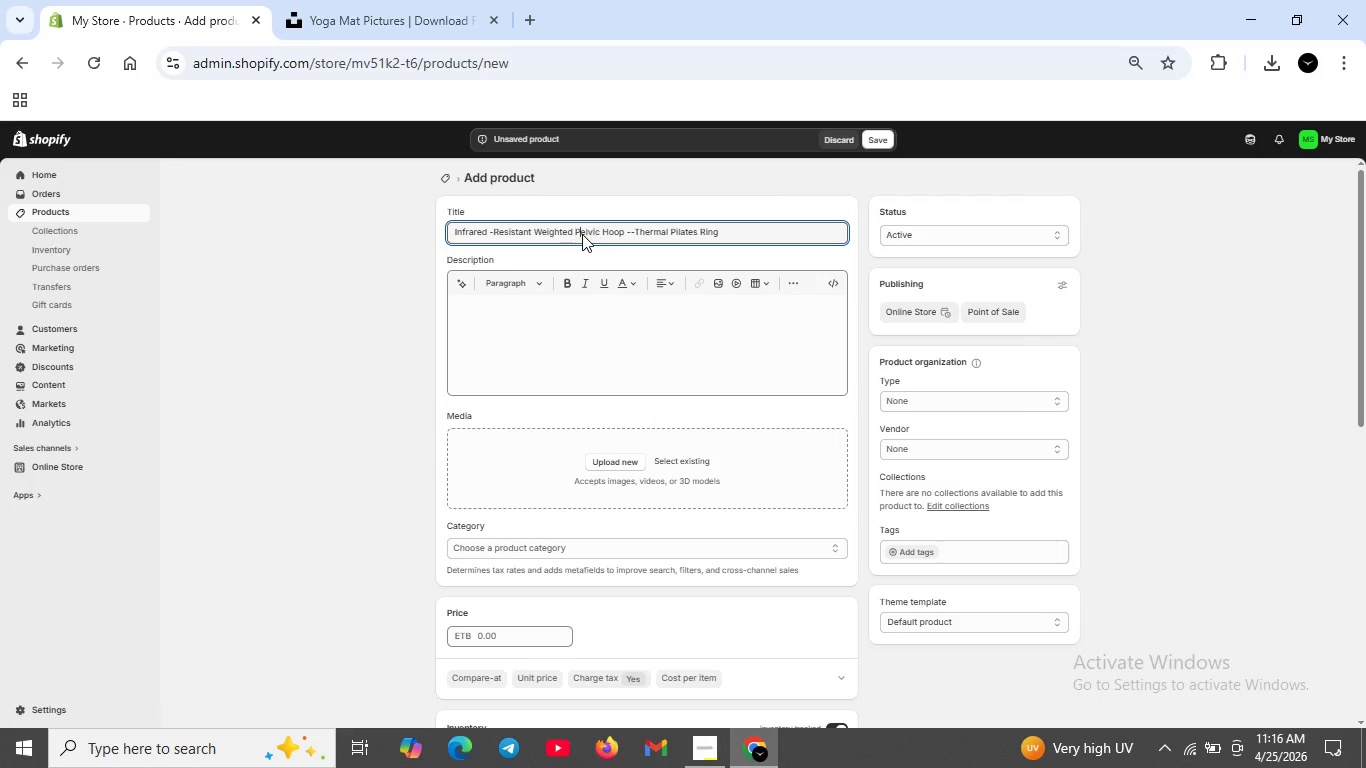 
key(CapsLock)
 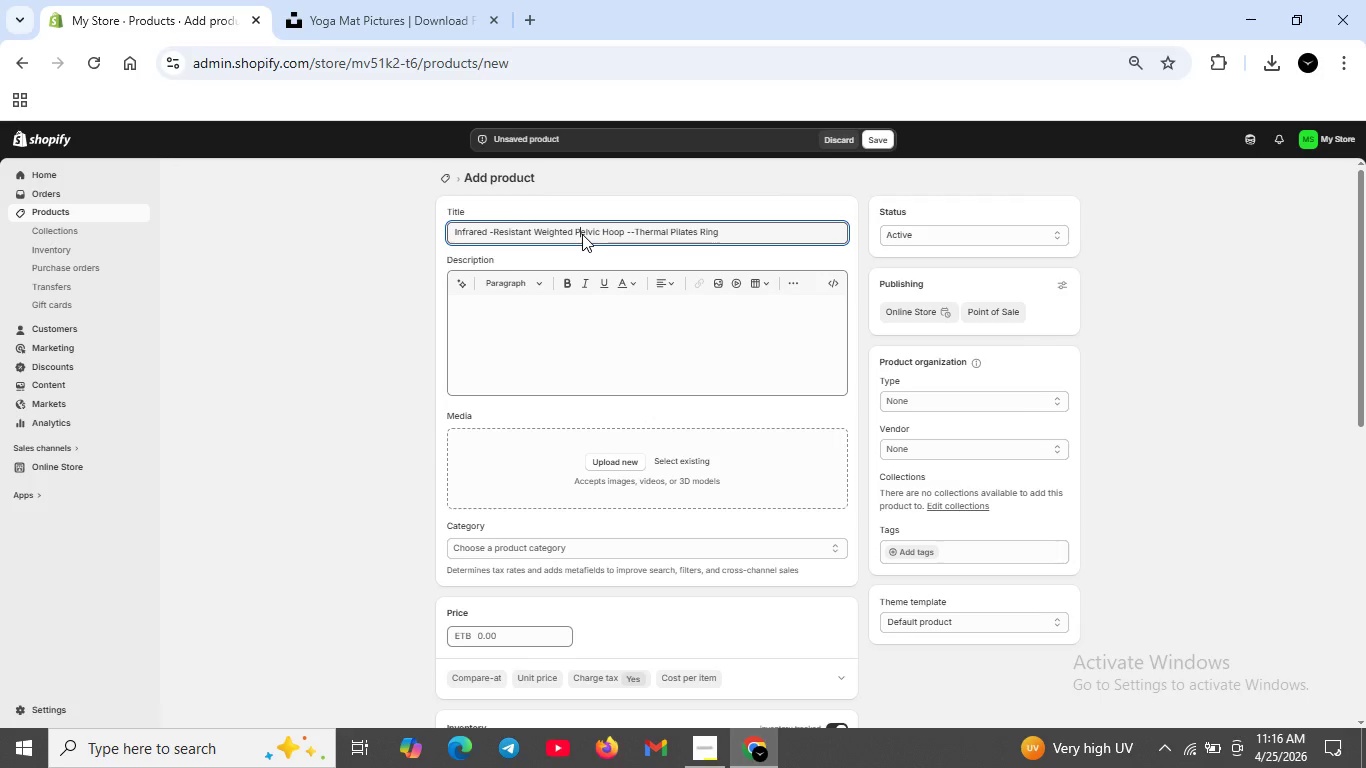 
key(P)
 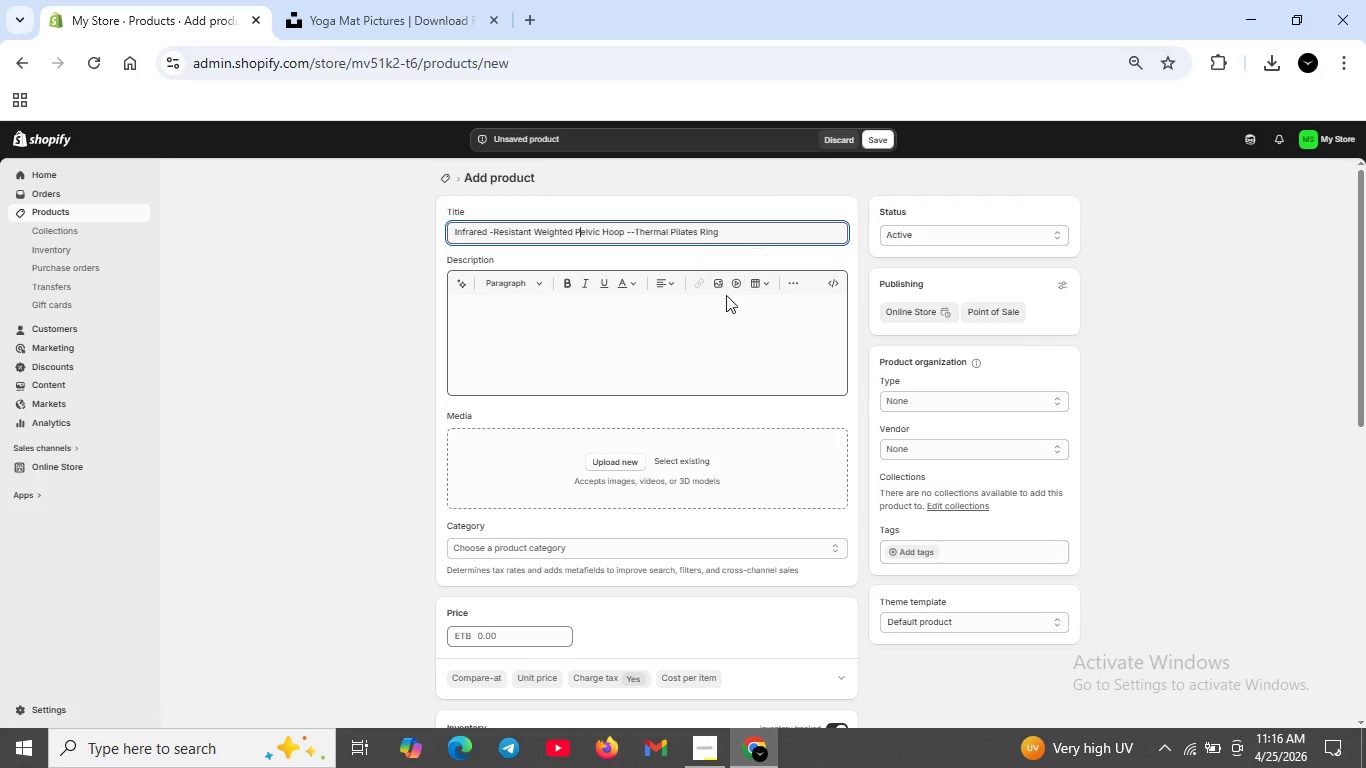 
wait(10.61)
 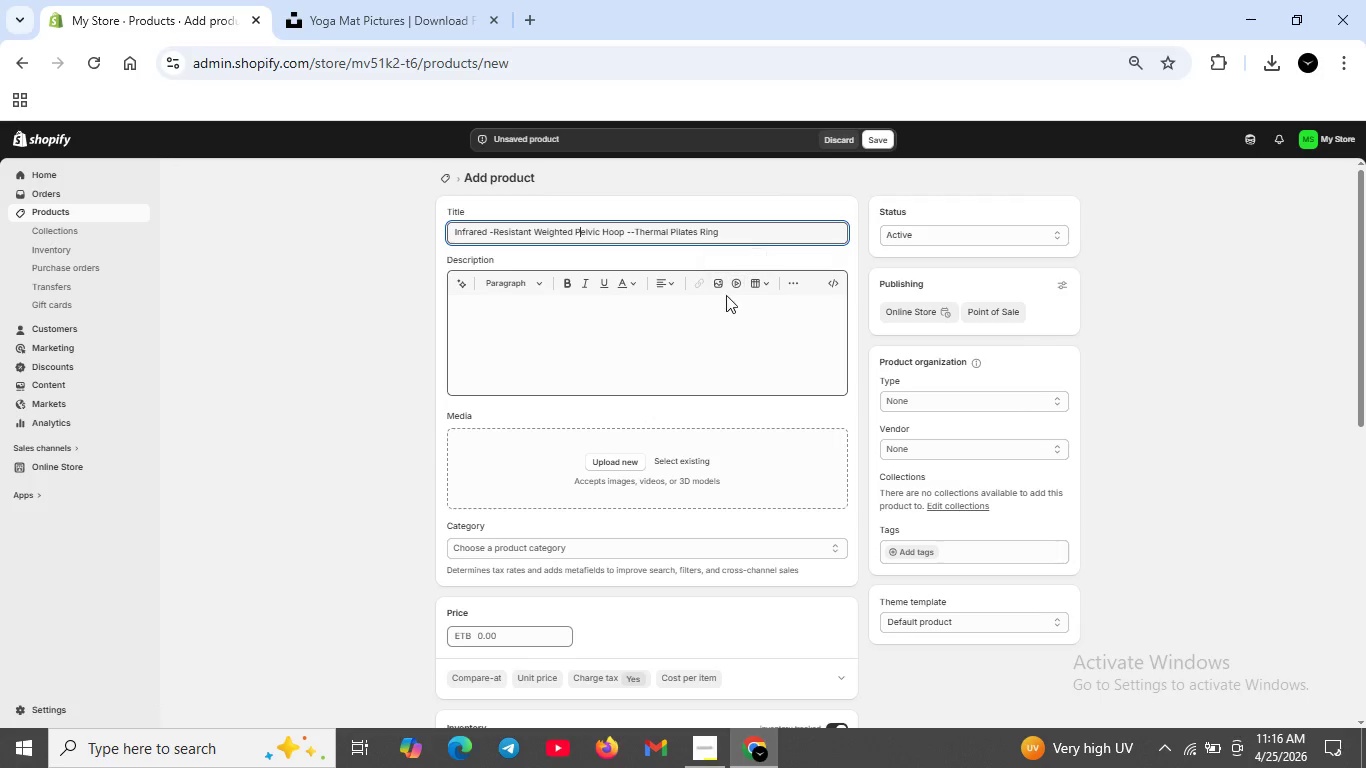 
left_click([702, 325])
 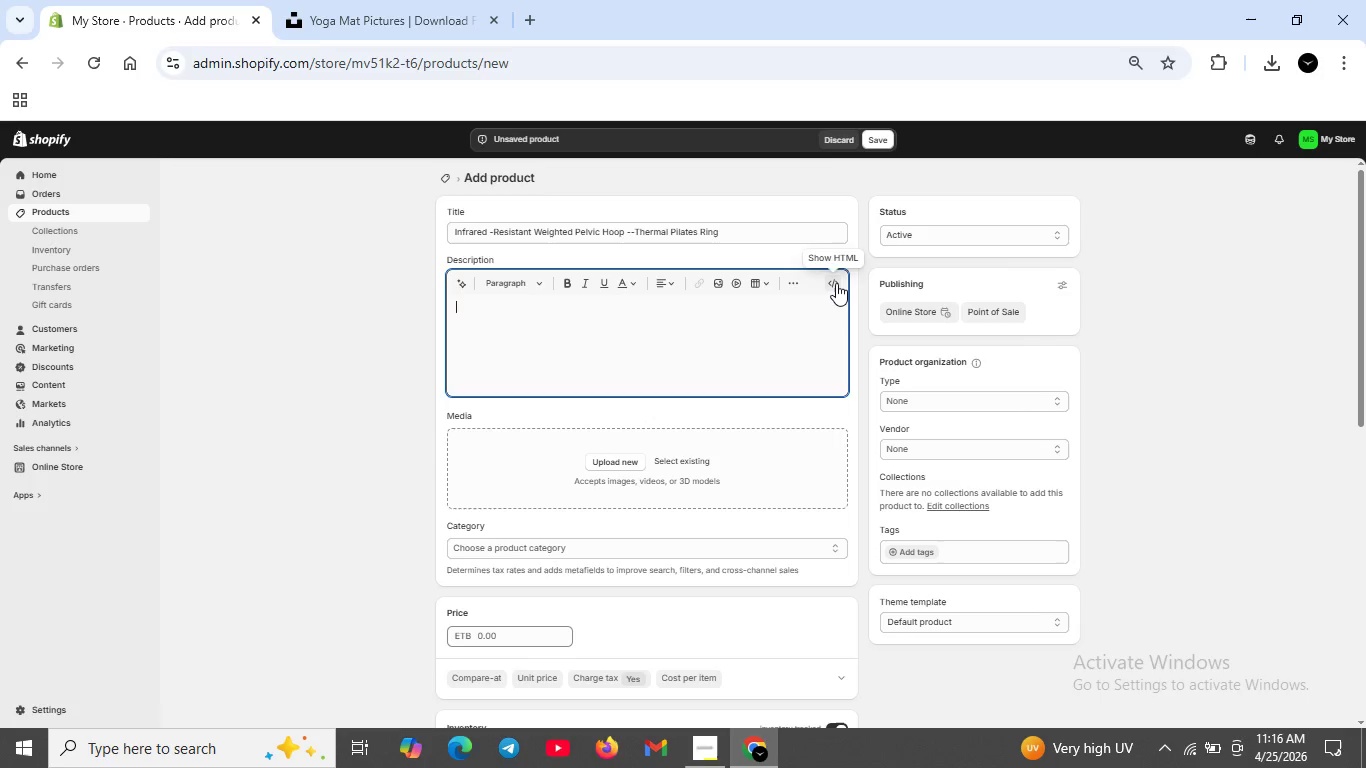 
left_click([836, 283])
 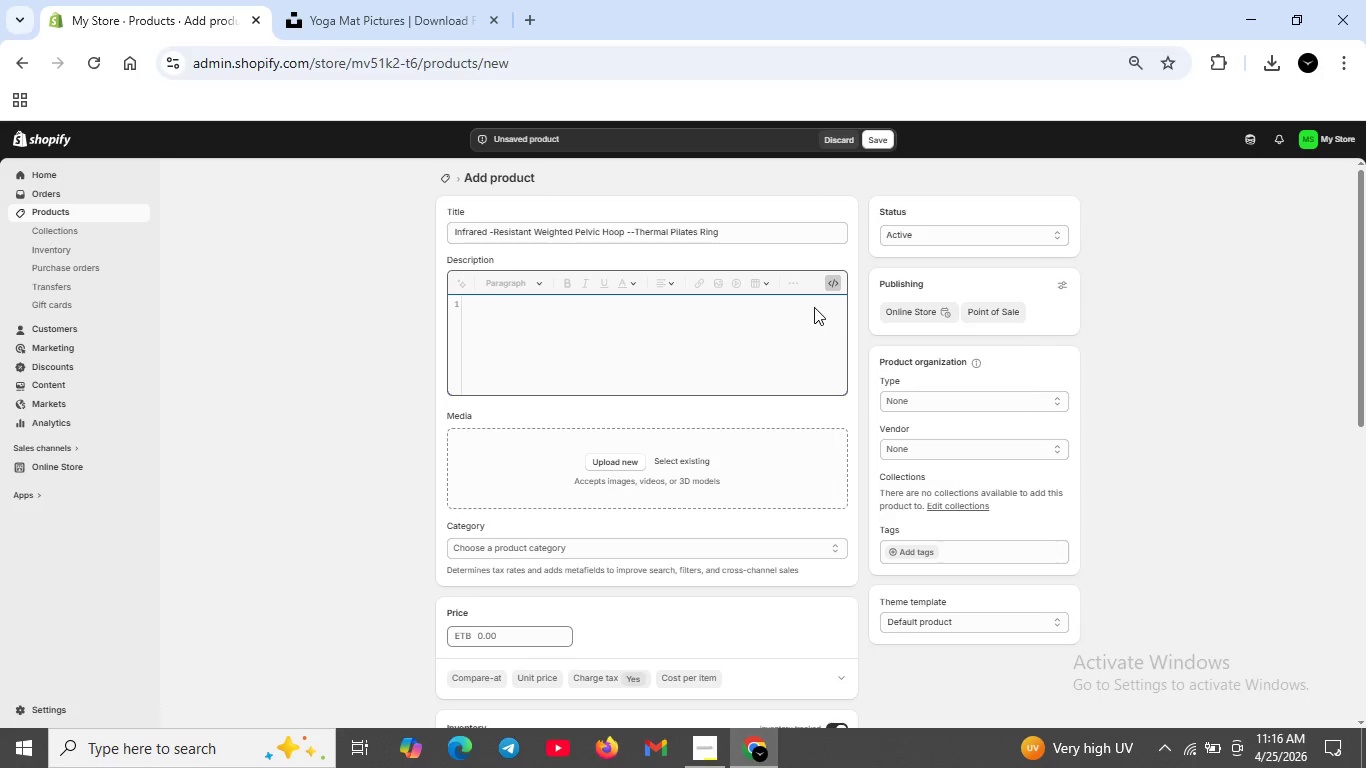 
type(<H2)
key(Backspace)
key(Backspace)
type(h3)
key(Backspace)
type(2>Weighted Resistance)
 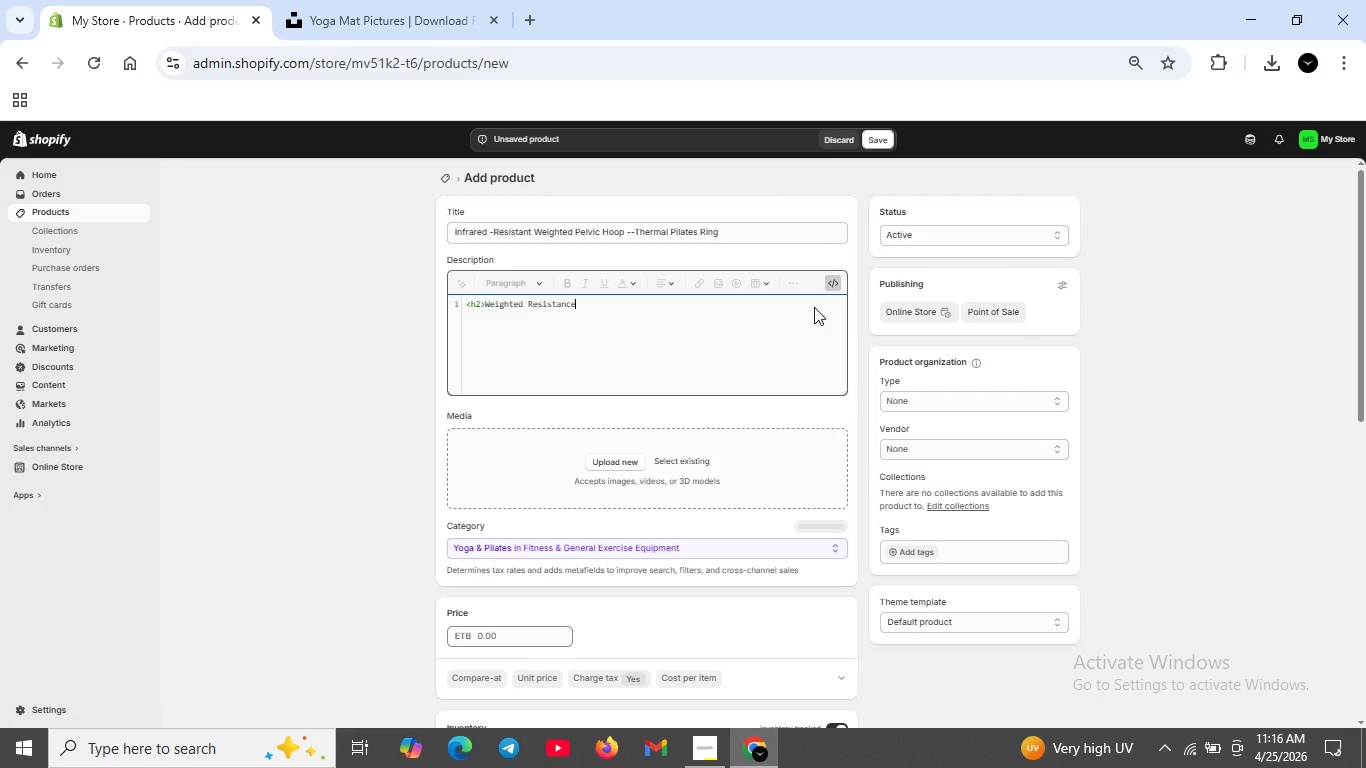 
type(for hE)
key(Backspace)
key(Backspace)
type(Heated Su)
key(Backspace)
type(tudio Trainingg </h2>)
 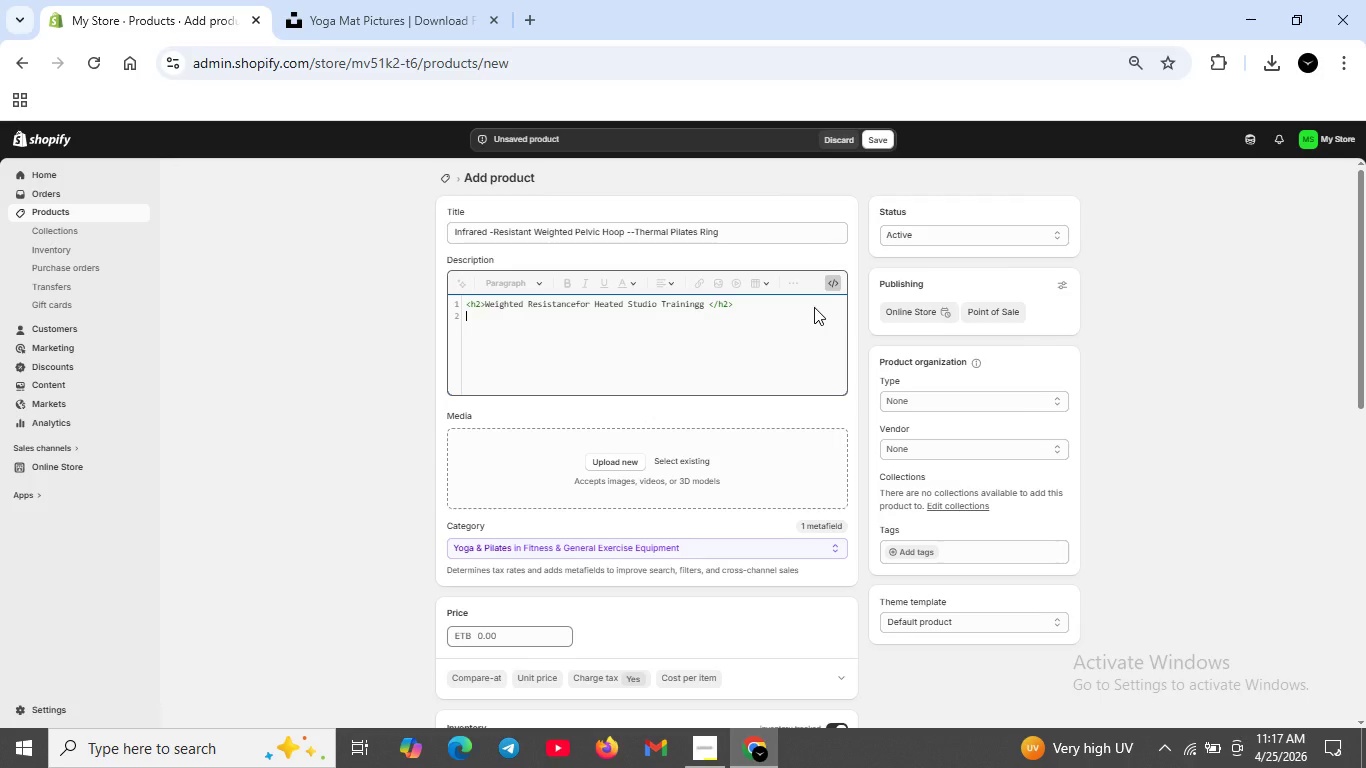 
 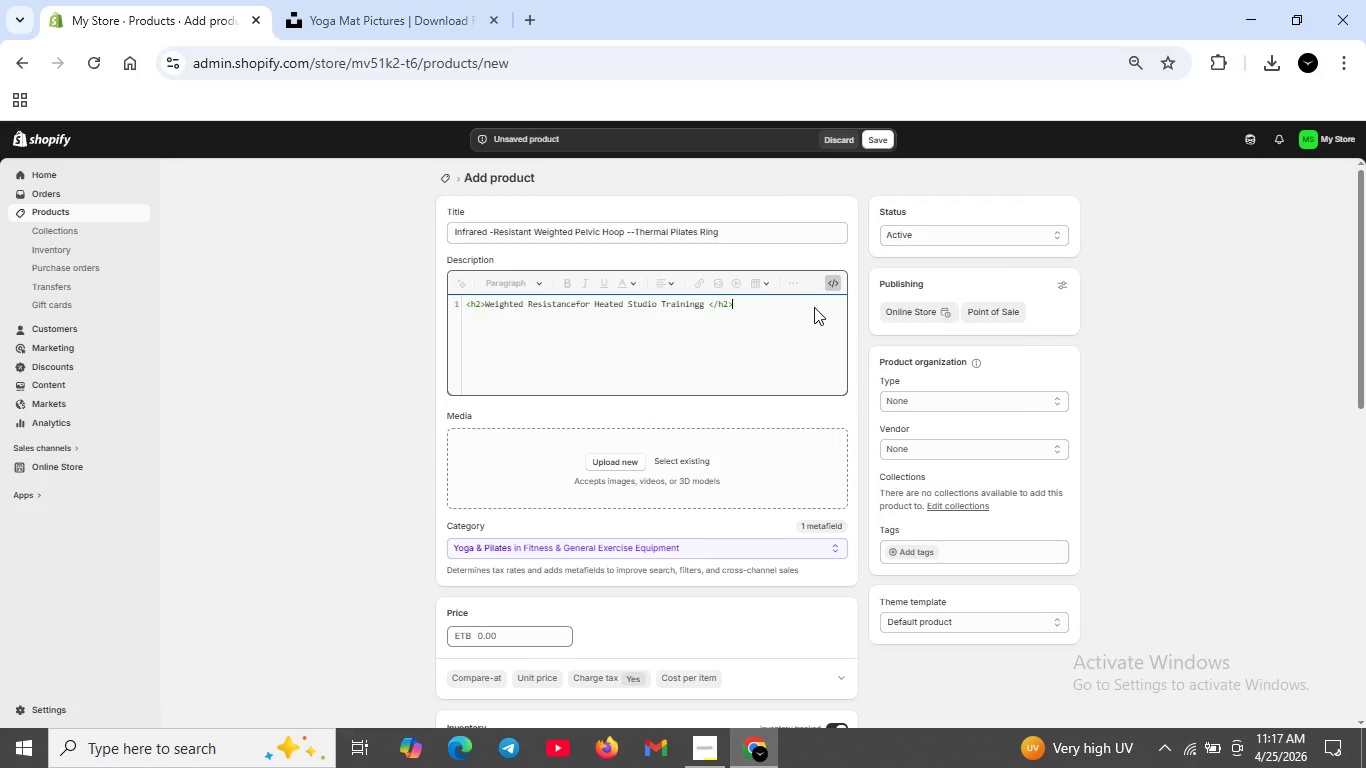 
key(Shift+Enter)
 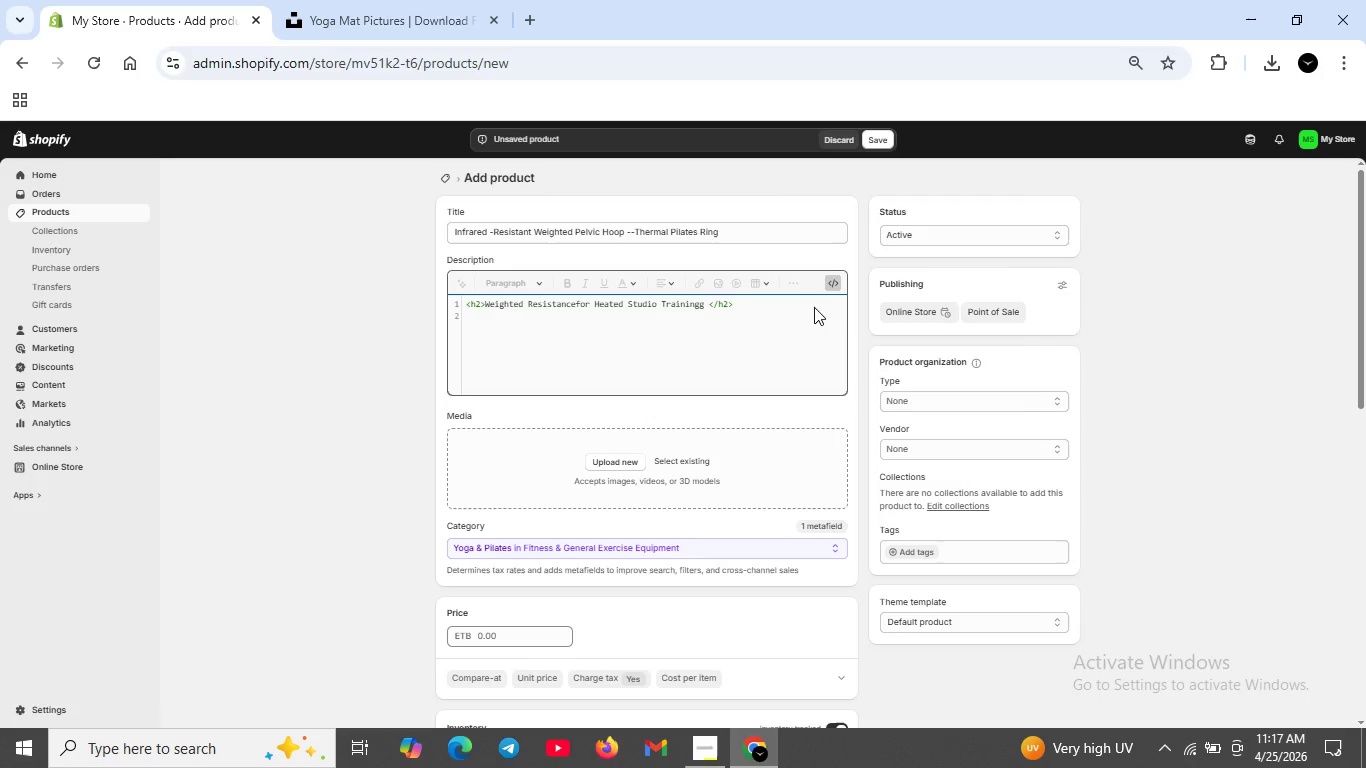 
type(<p>The Infrared Resistant wighted Pelvic)
 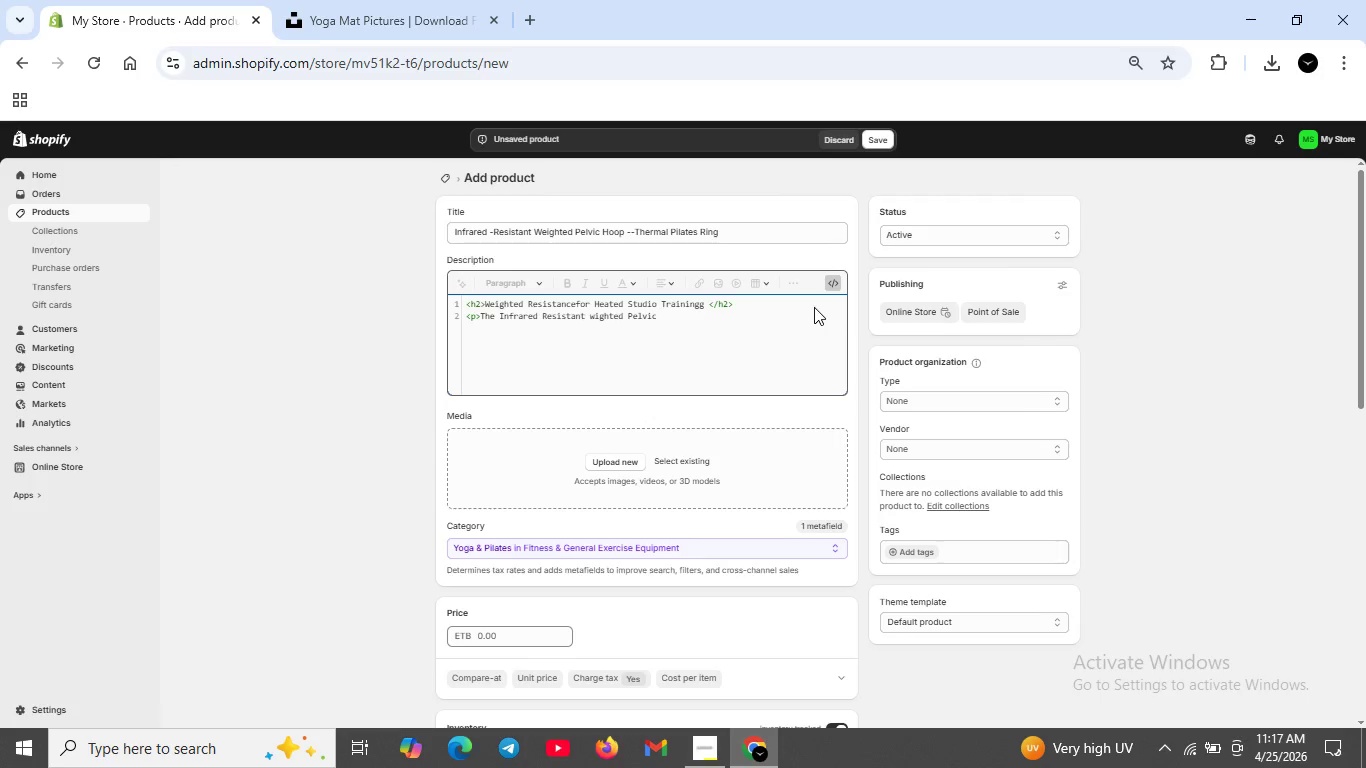 
type( Hoop is engineeredto mainatin structual inetegriy)
key(Backspace)
type(ty)
 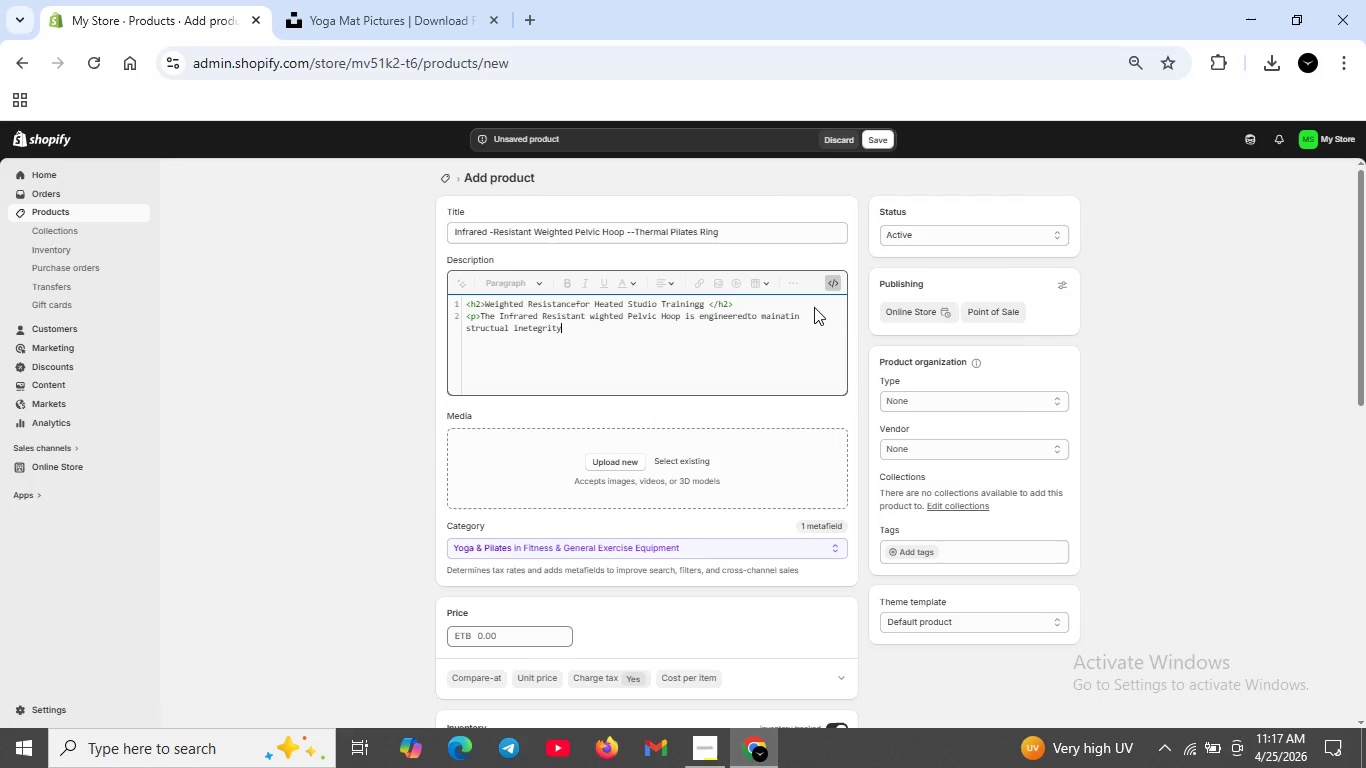 
wait(6.8)
 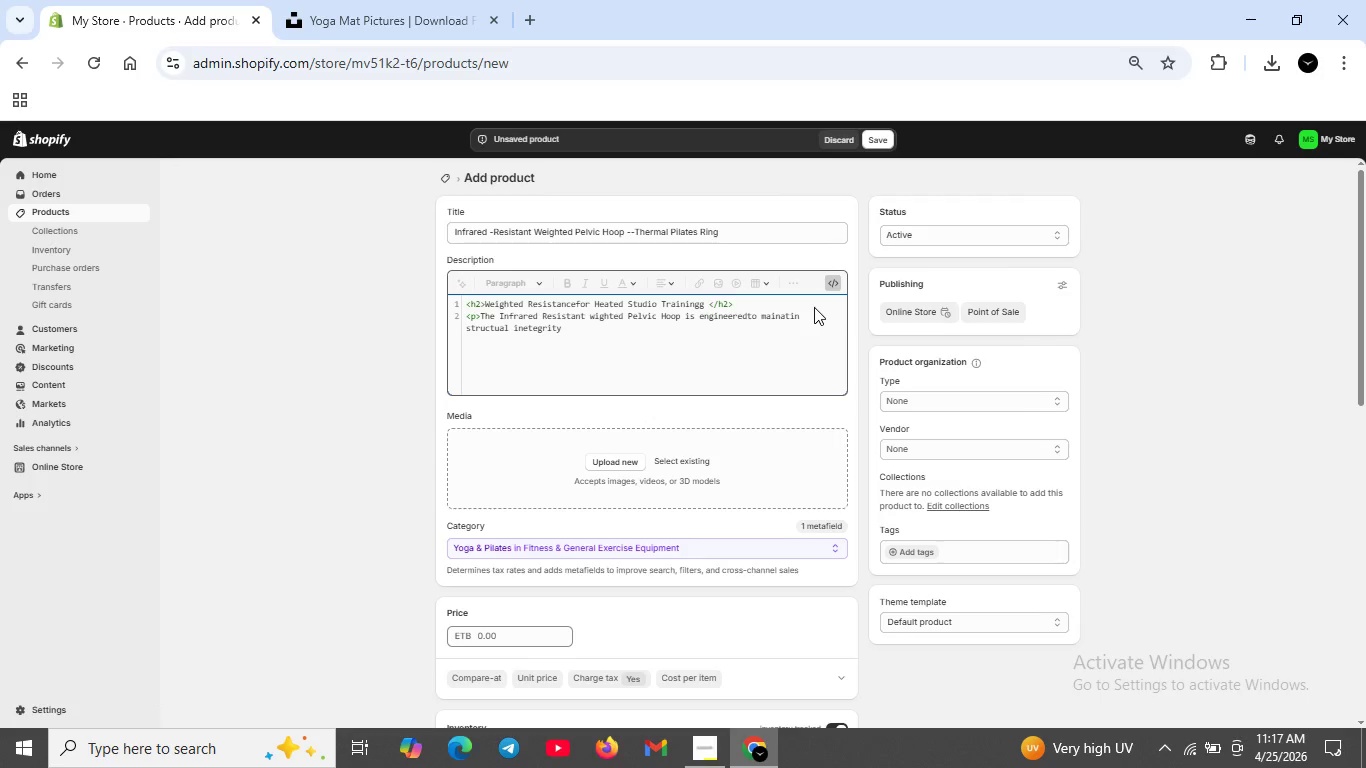 
type(in temprature)
 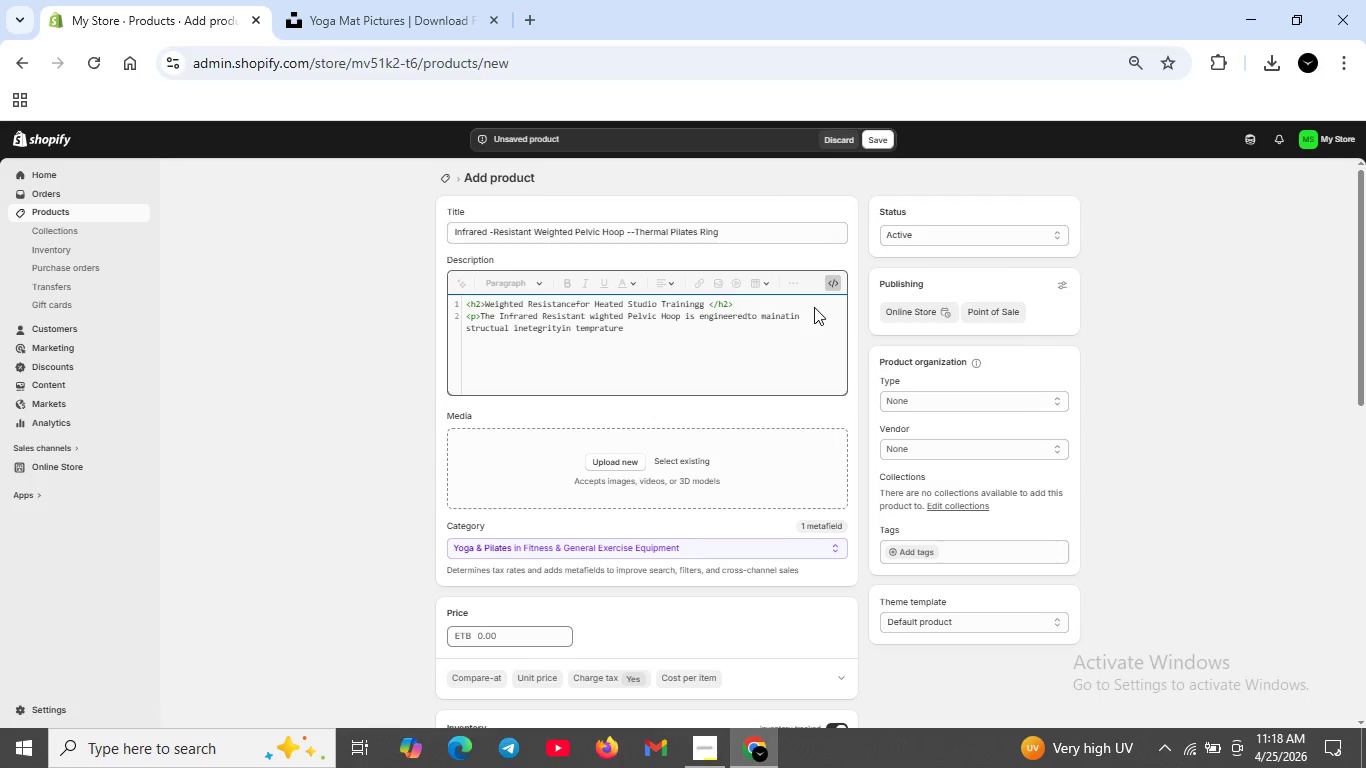 
type(s up to 105 degree F)
 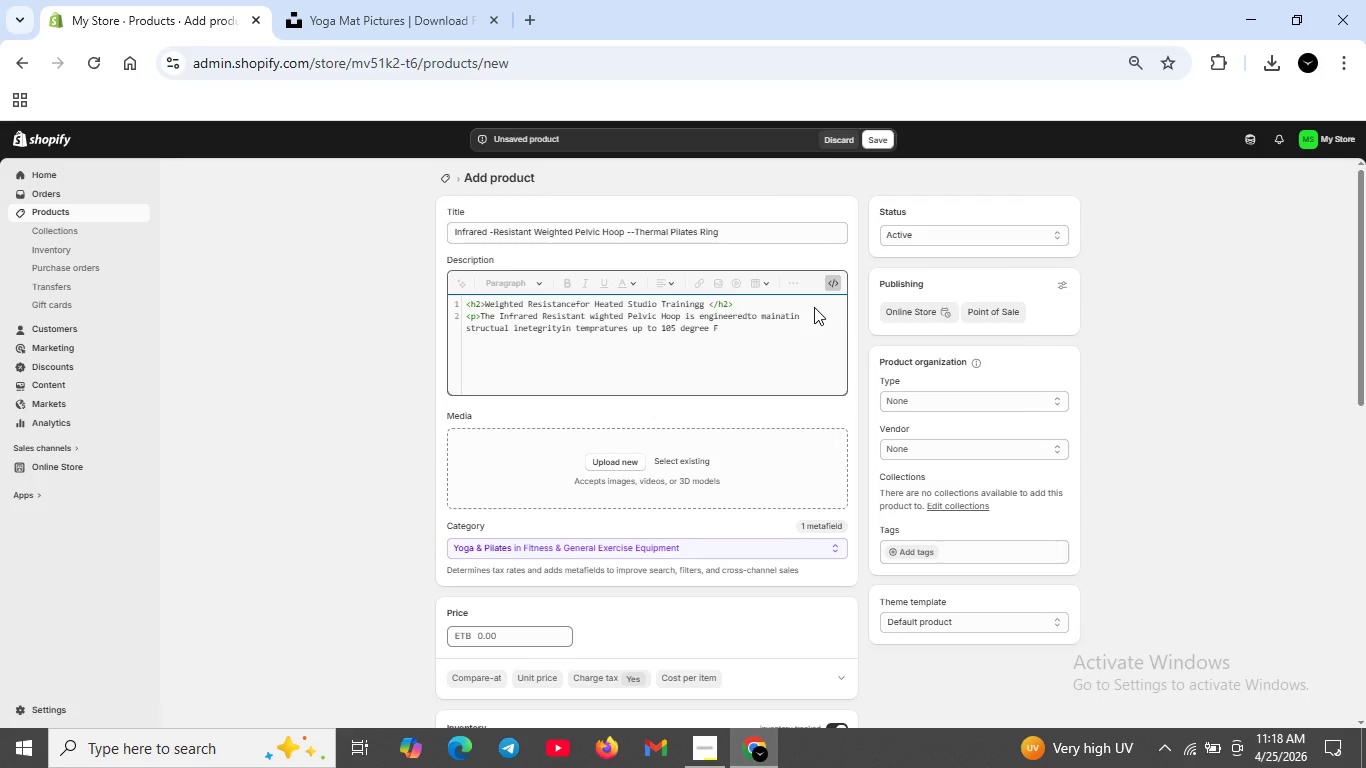 
wait(9.39)
 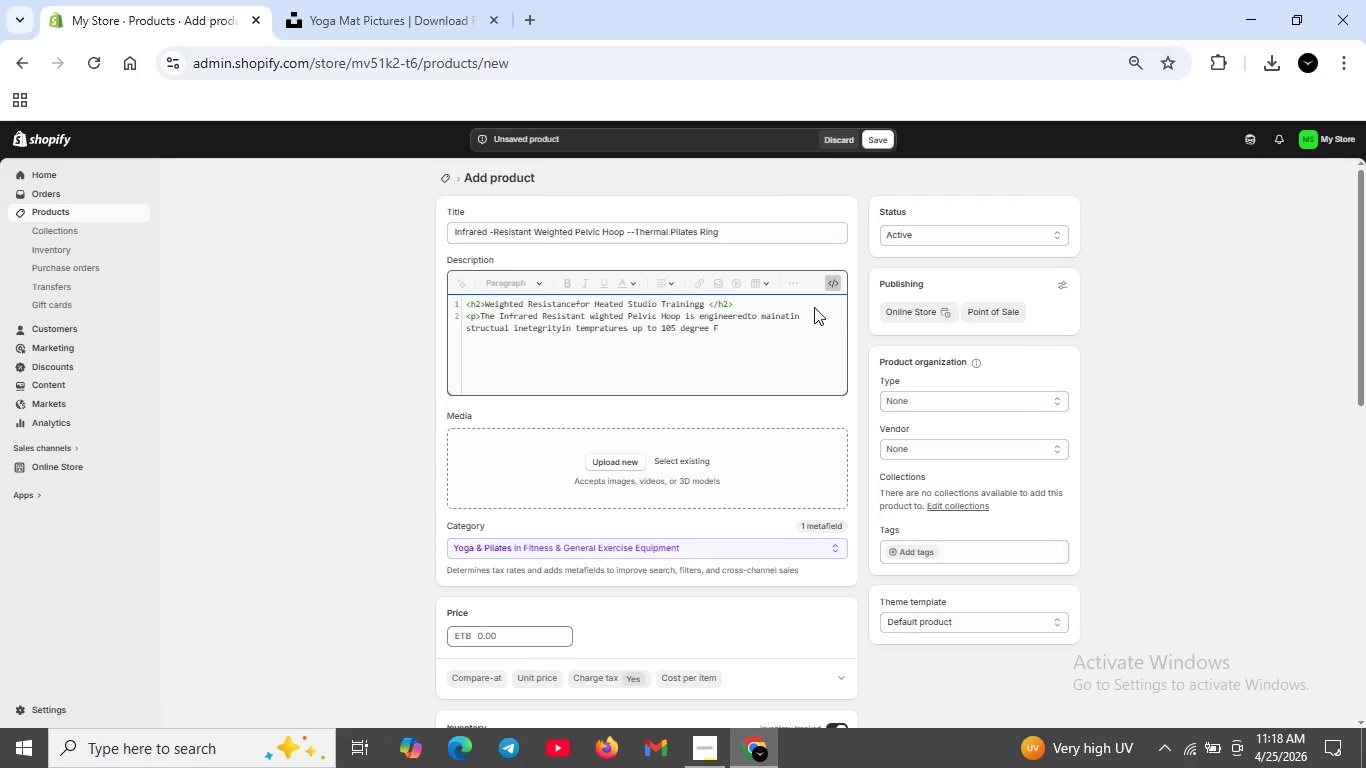 
key(Backspace)
key(Backspace)
type( fahrenheit)
 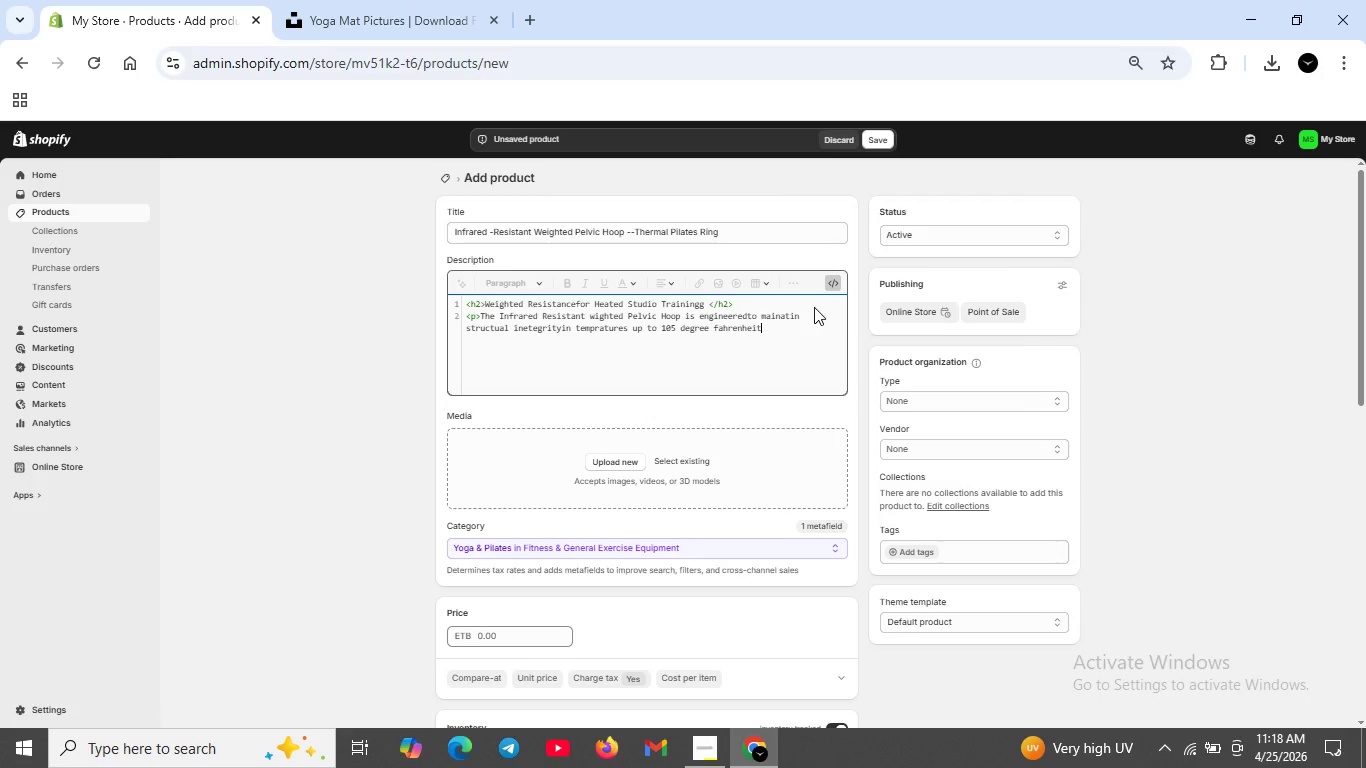 
wait(6.78)
 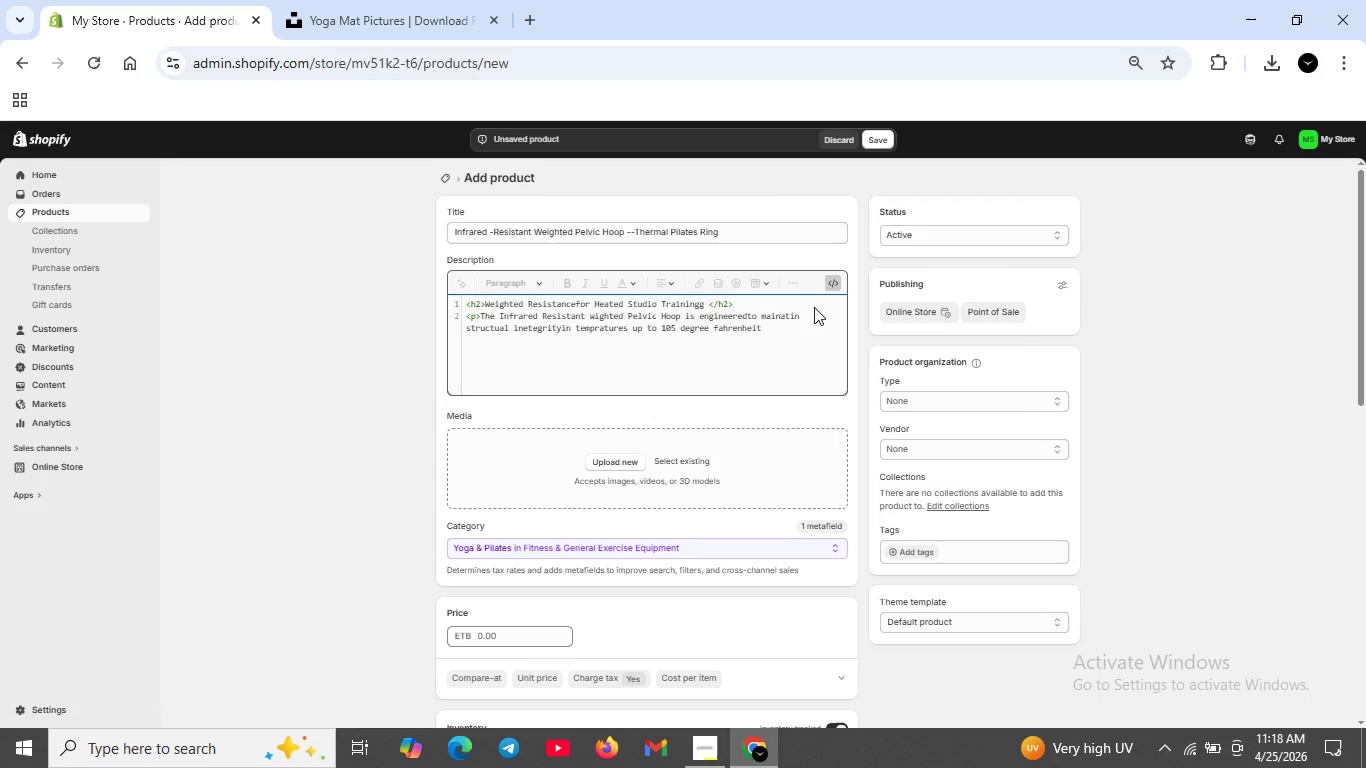 
type(. pERFECT )
key(Backspace)
key(Backspace)
key(Backspace)
key(Backspace)
key(Backspace)
key(Backspace)
key(Backspace)
key(Backspace)
key(Backspace)
type( Perfect for innwer )
key(Backspace)
key(Backspace)
key(Backspace)
key(Backspace)
key(Backspace)
key(Backspace)
key(Backspace)
type(inner )
 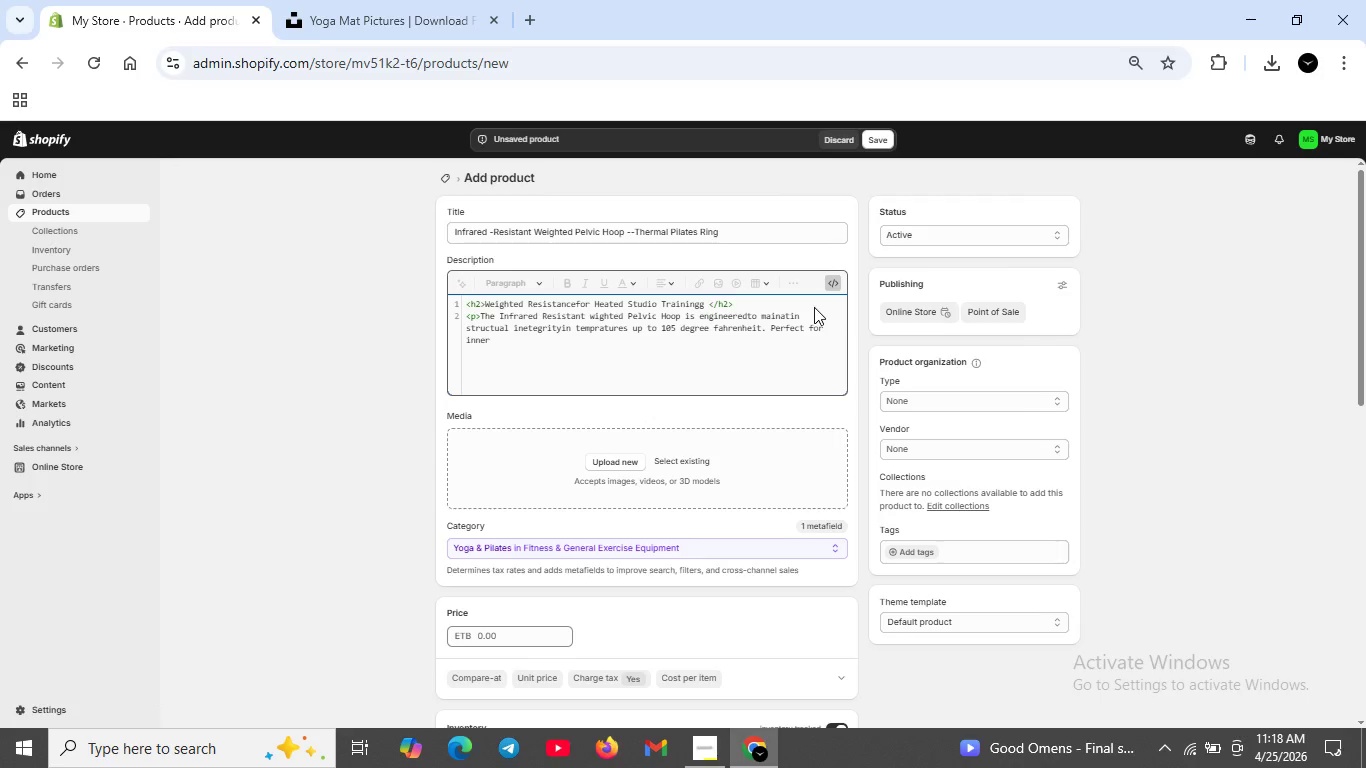 
type(thigh and coreactivation during thermal pilates session )
key(Backspace)
type(s</p>)
 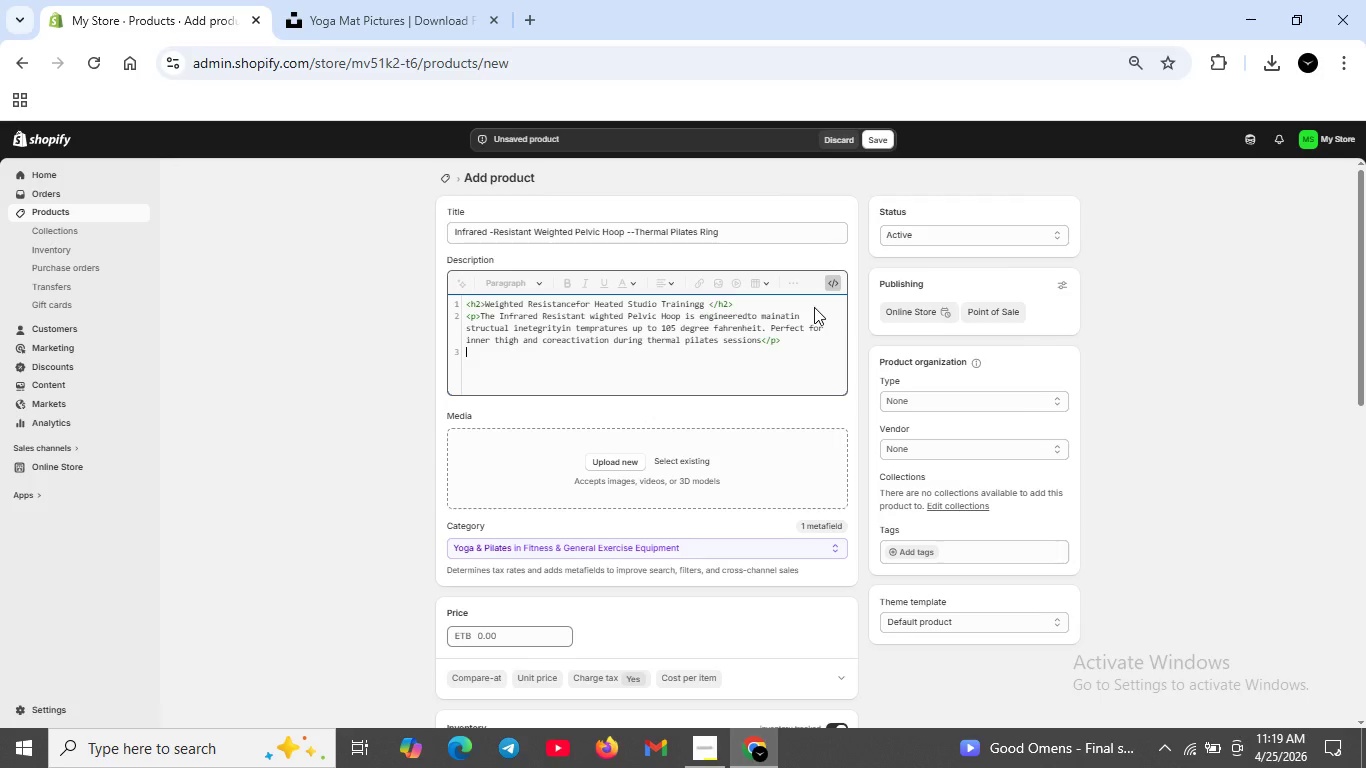 
 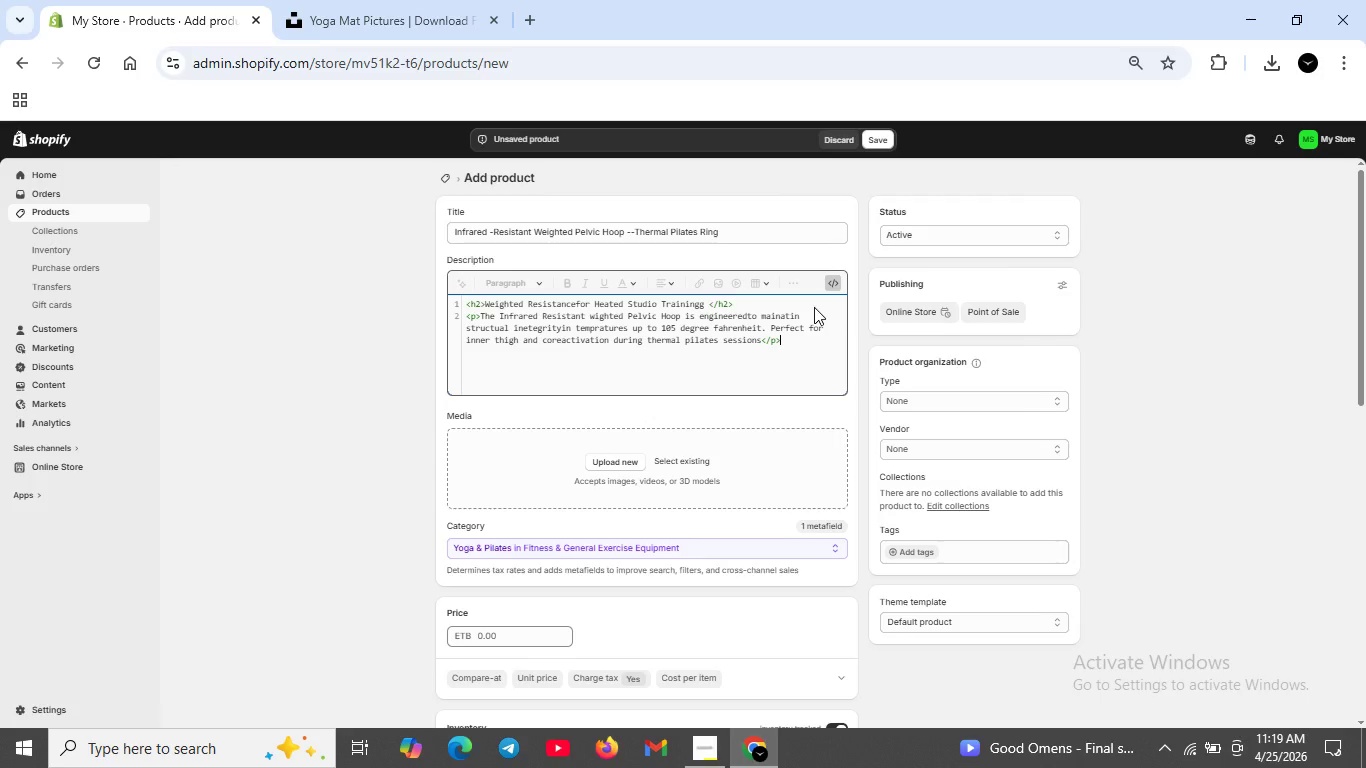 
key(Shift+Enter)
 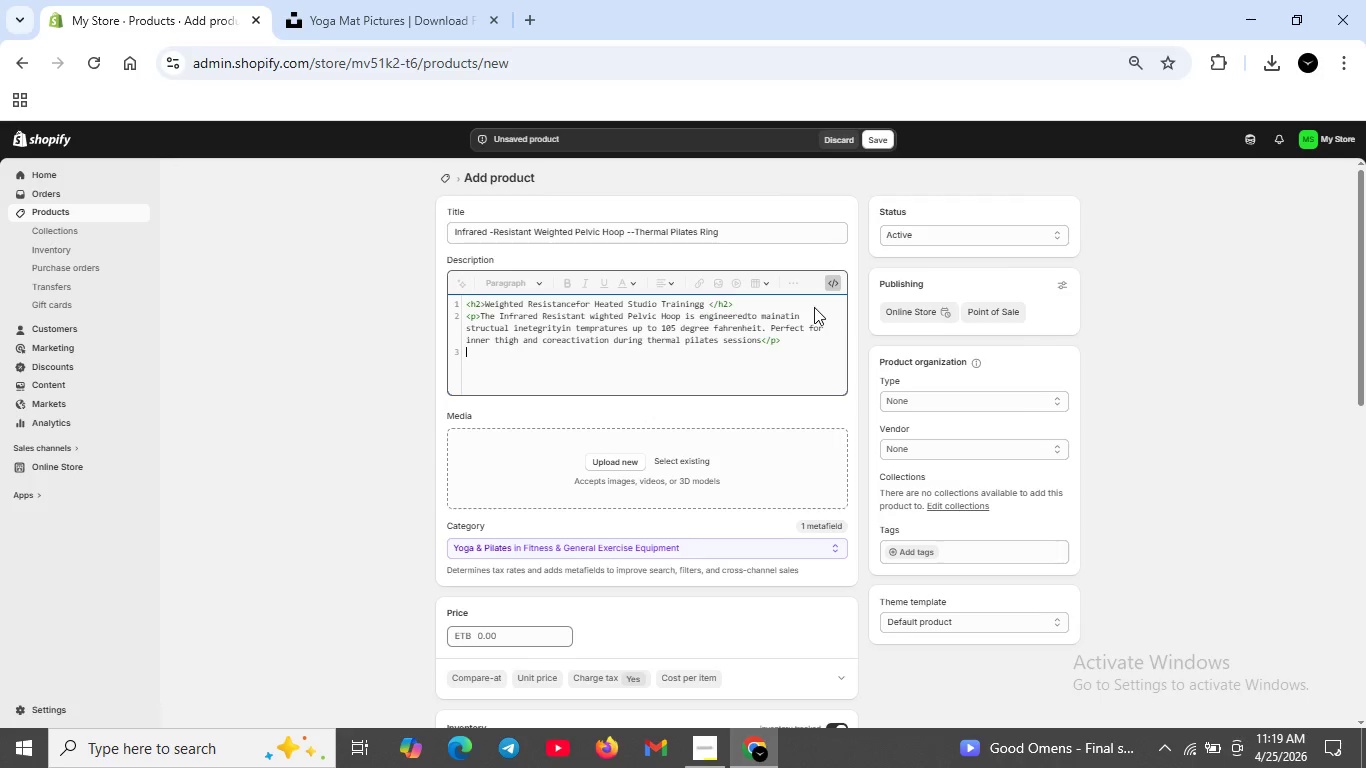 
type(<h3>)
 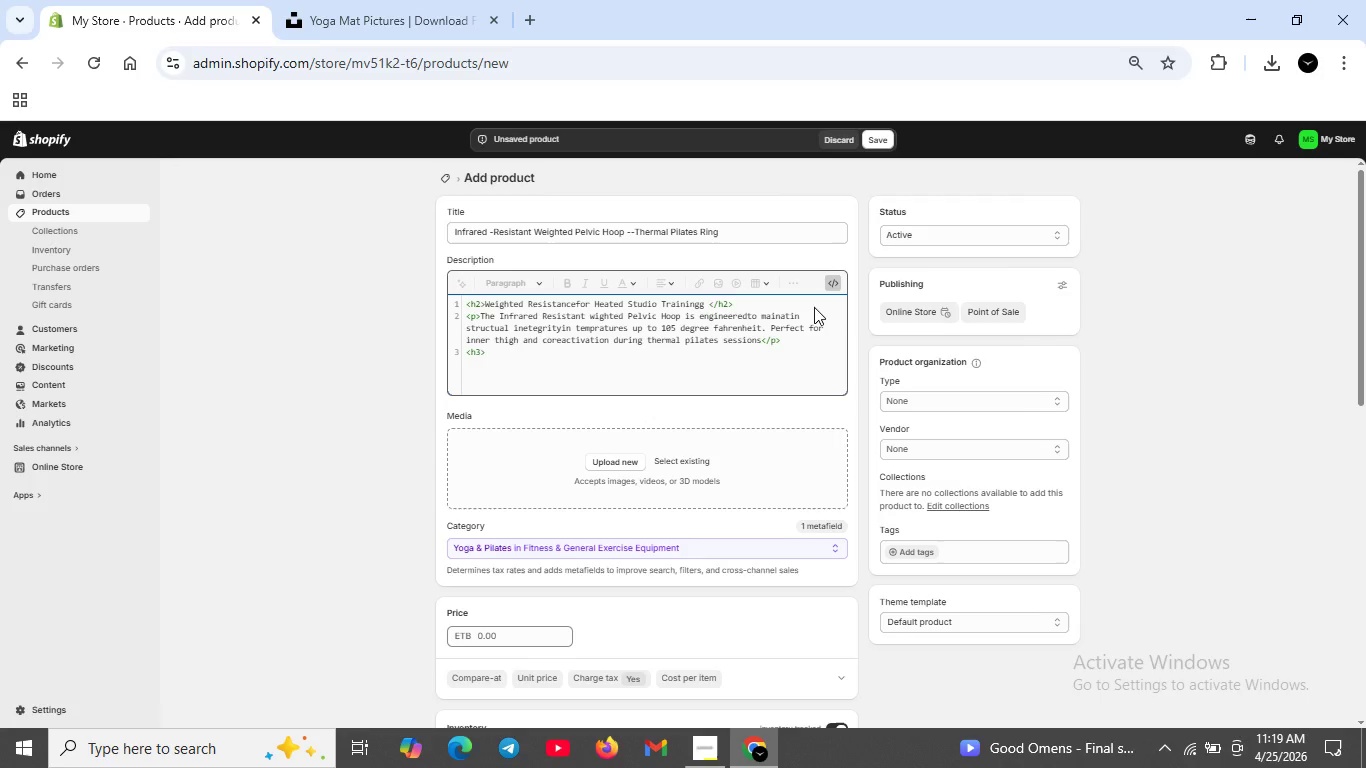 
wait(6.27)
 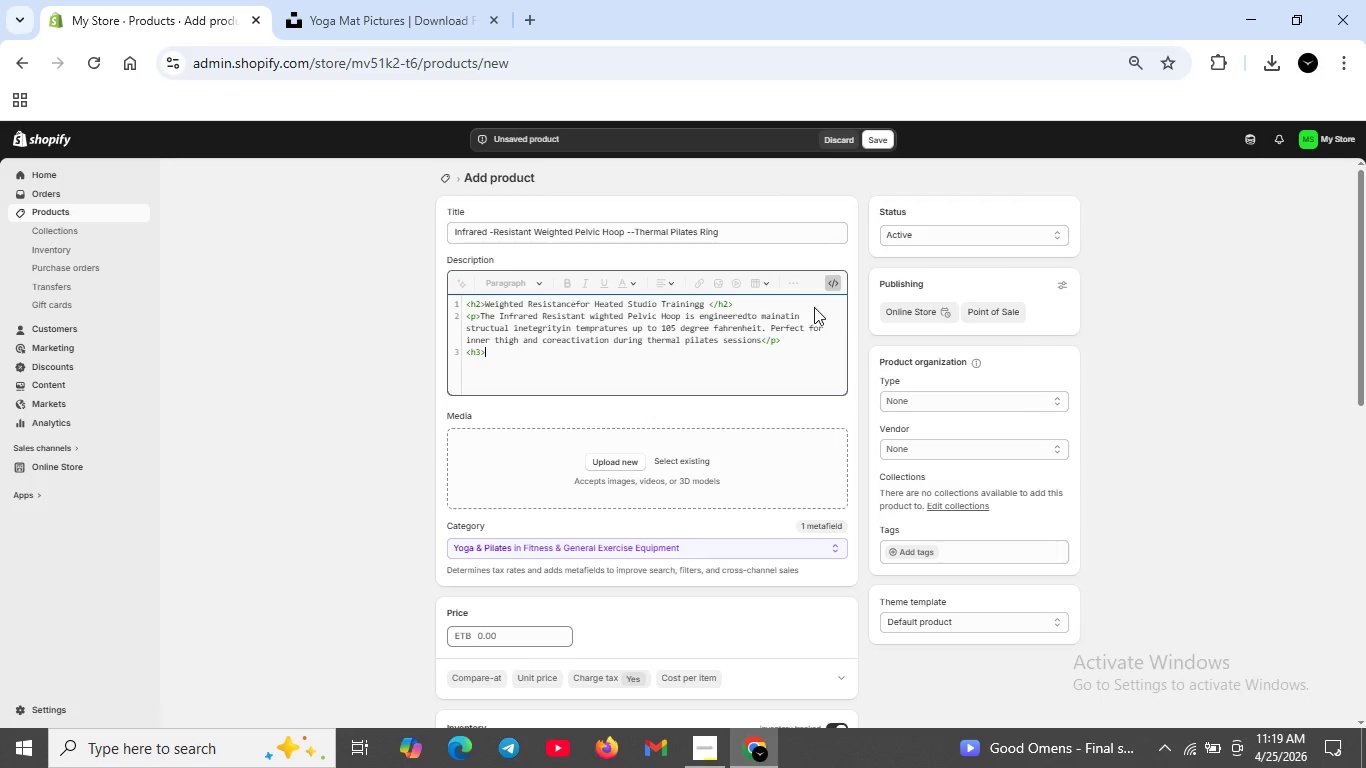 
type(Techinical Specification <</h3>)
 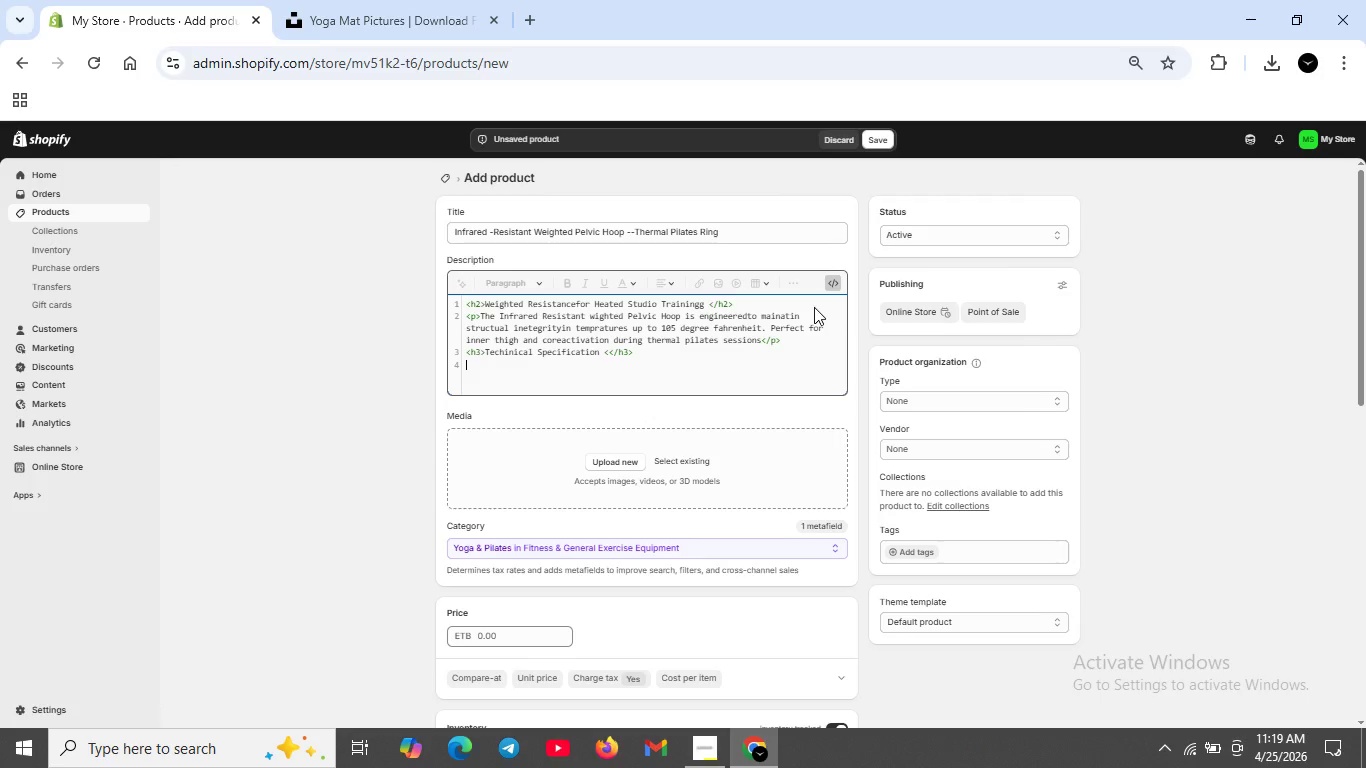 
key(Shift+Enter)
 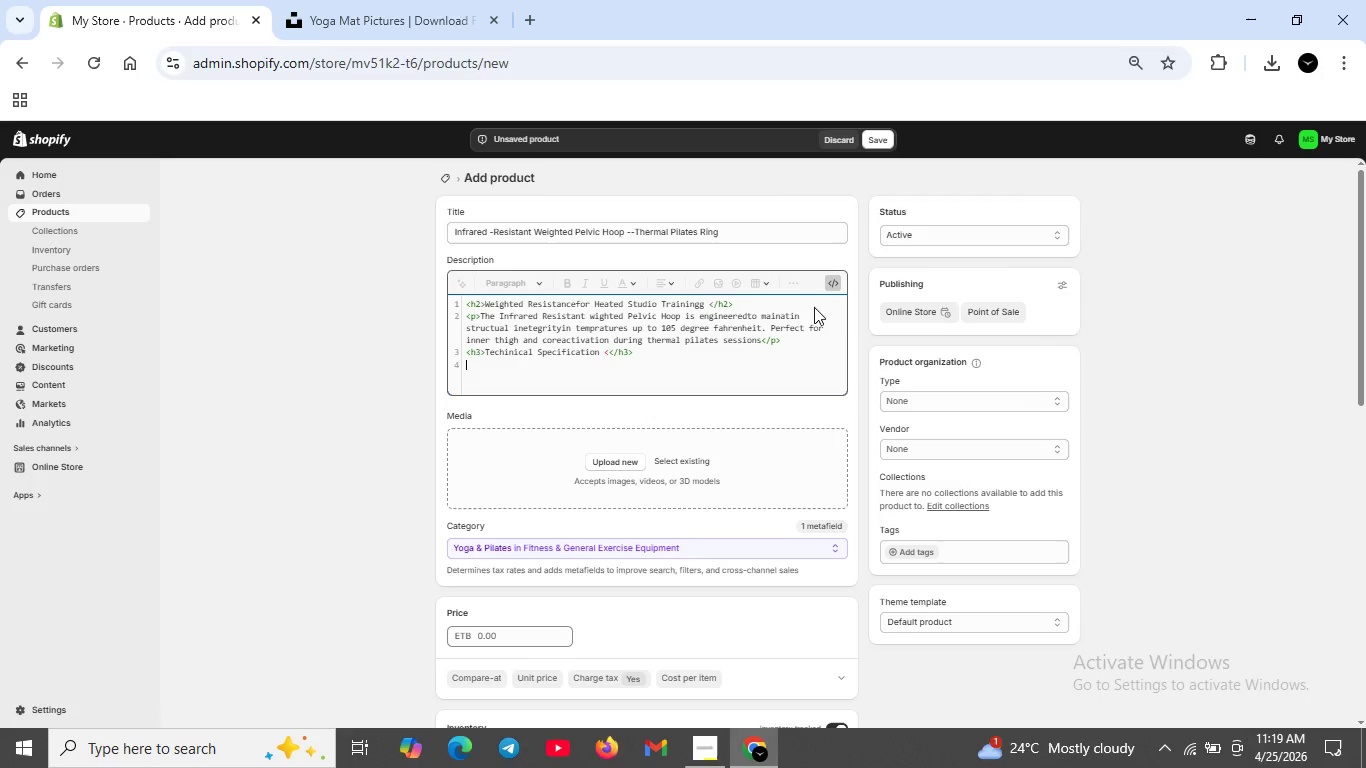 
type(<ul>)
 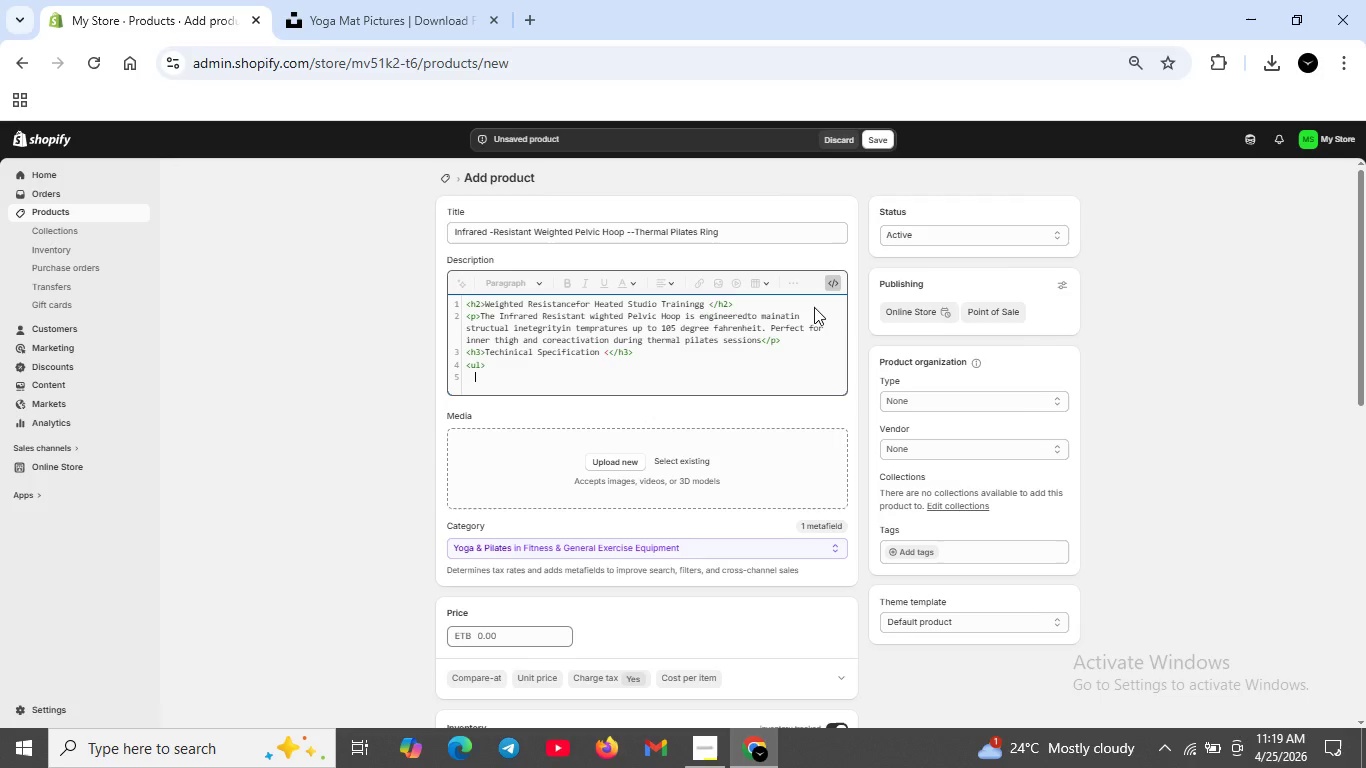 
 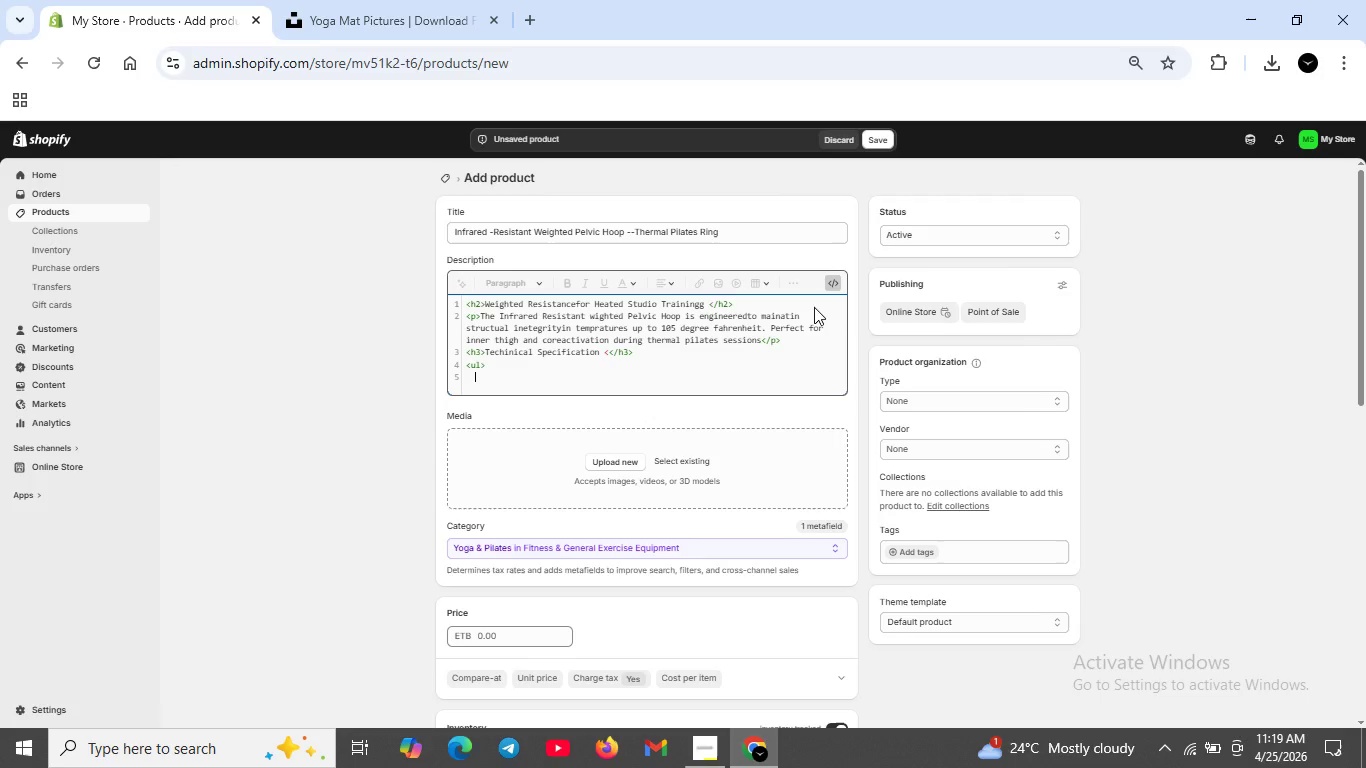 
key(Shift+Enter)
 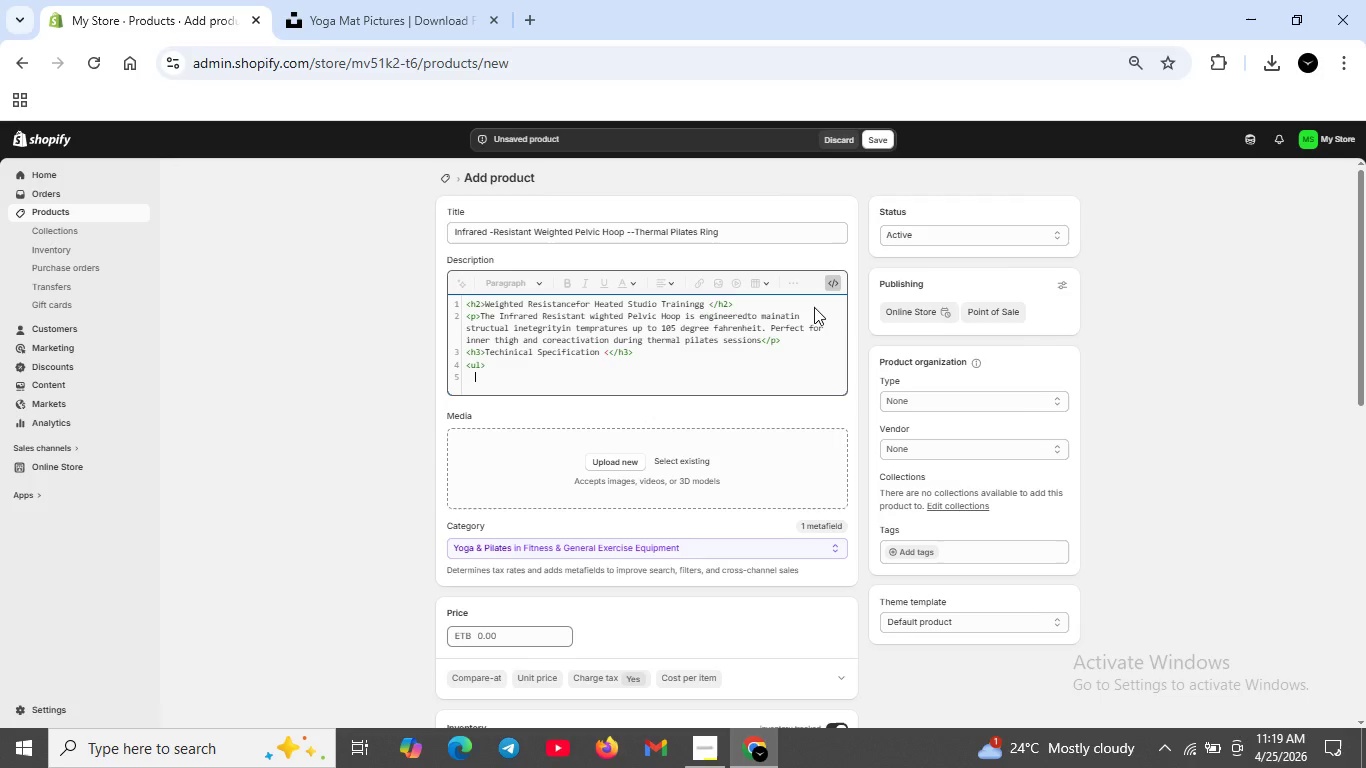 
type(<li>Heat To)
 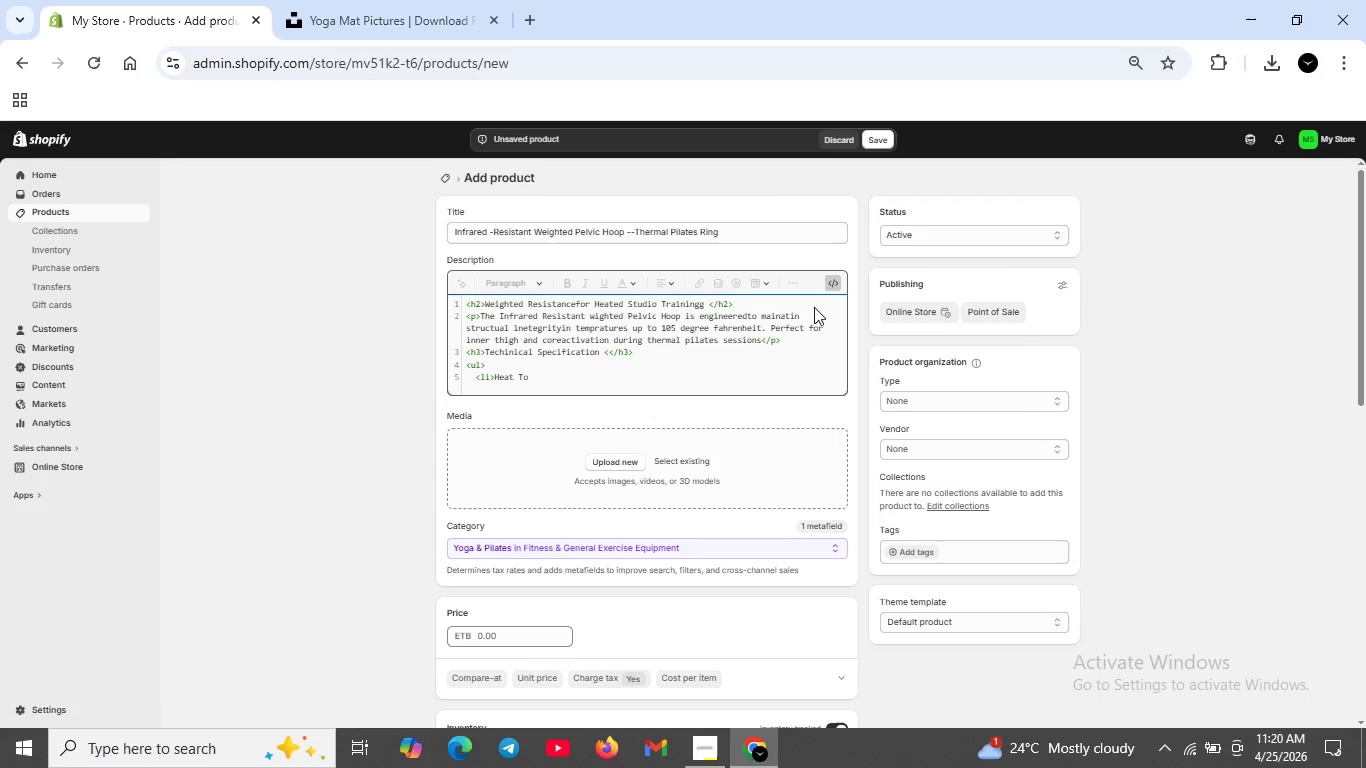 
type(lerance)
 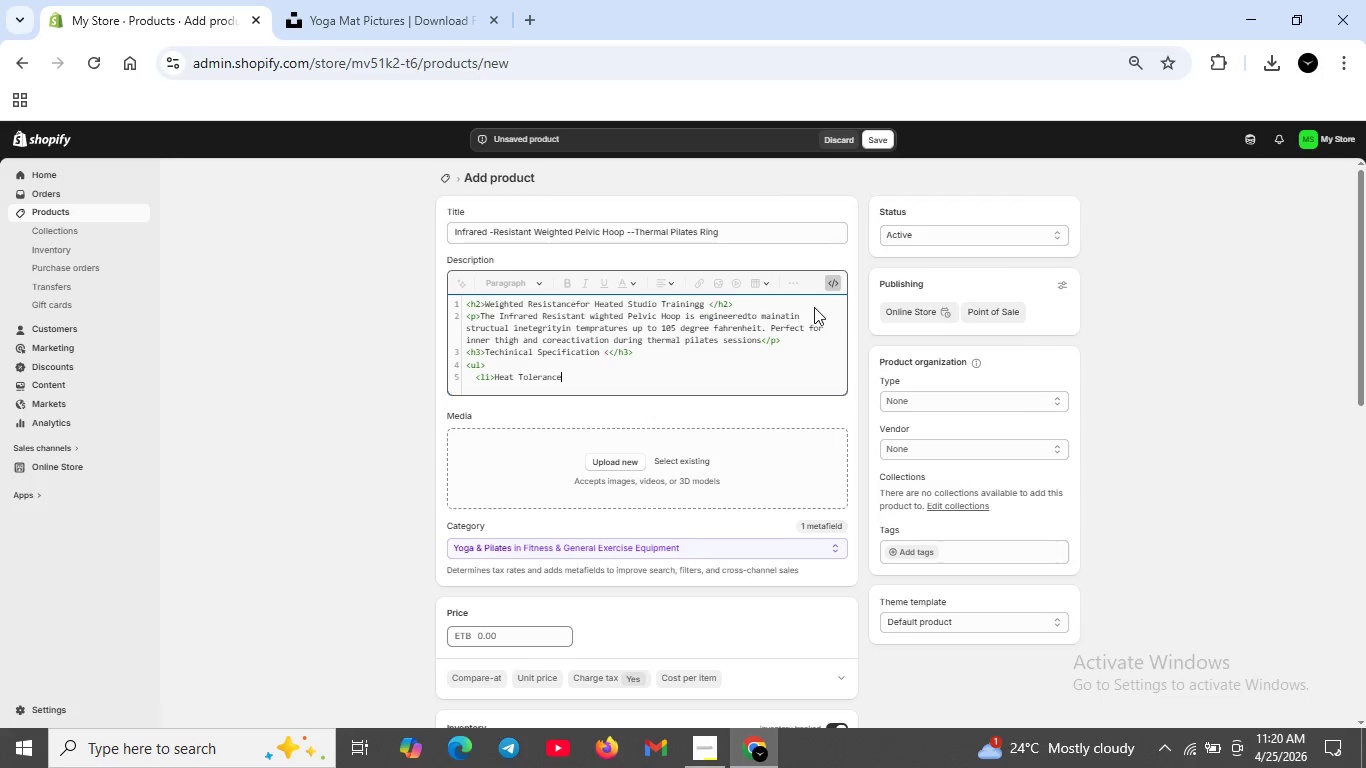 
wait(8.81)
 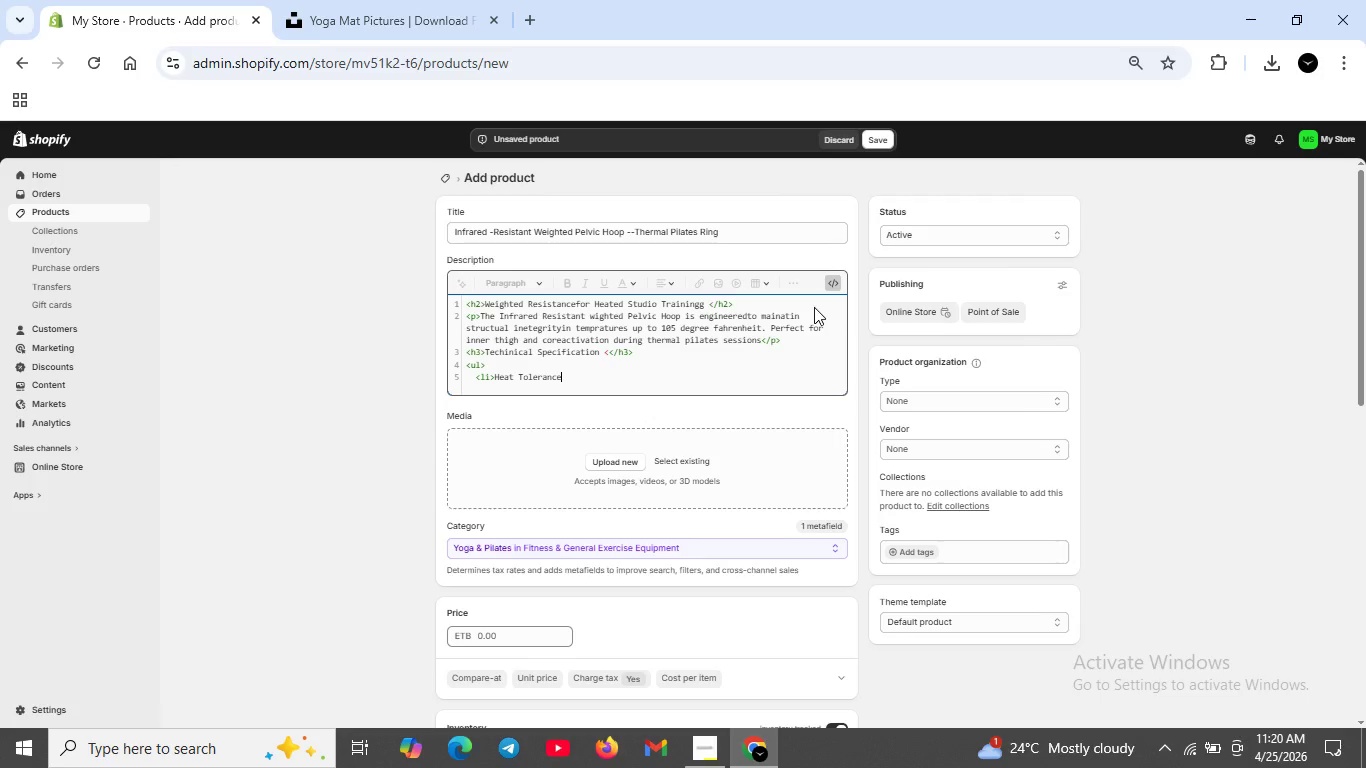 
type(: Up o)
key(Backspace)
type(to 105)
 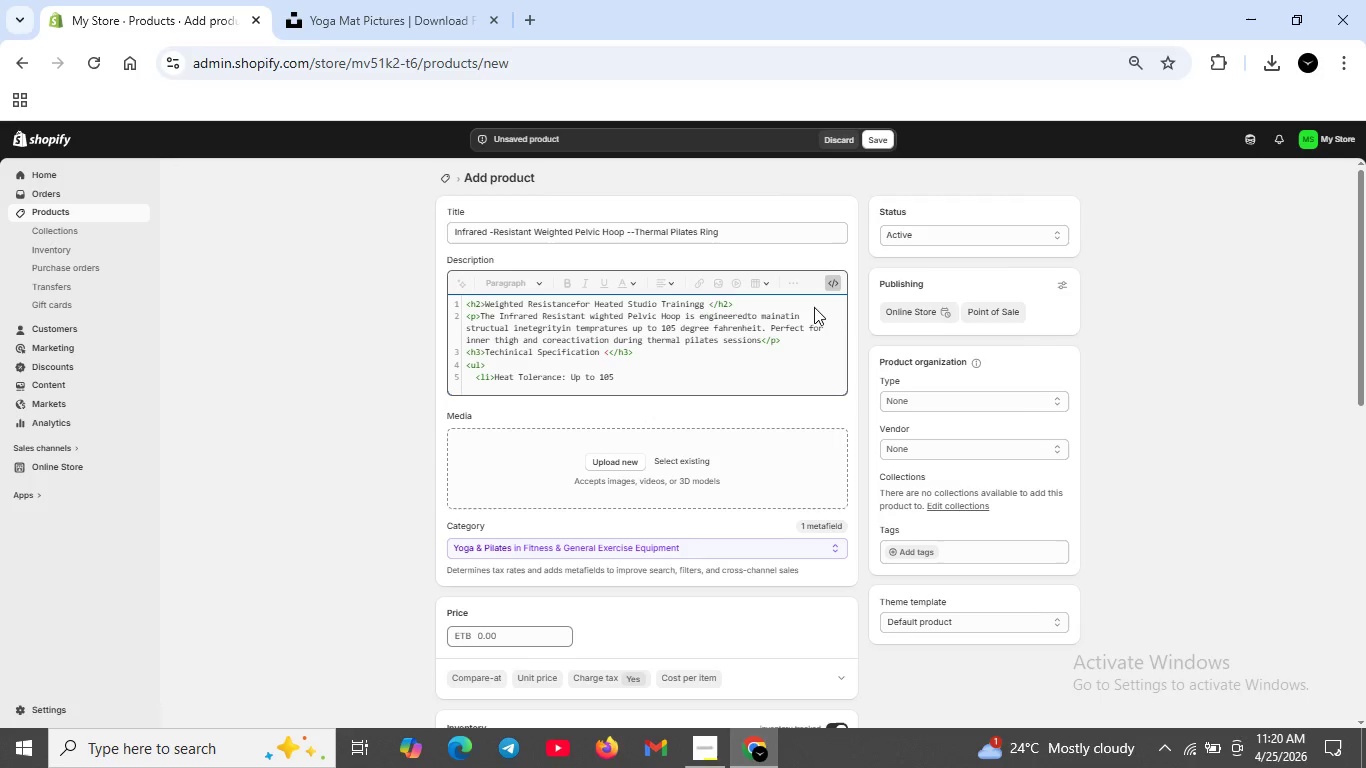 
hold_key(key=ShiftRight, duration=1.5)
 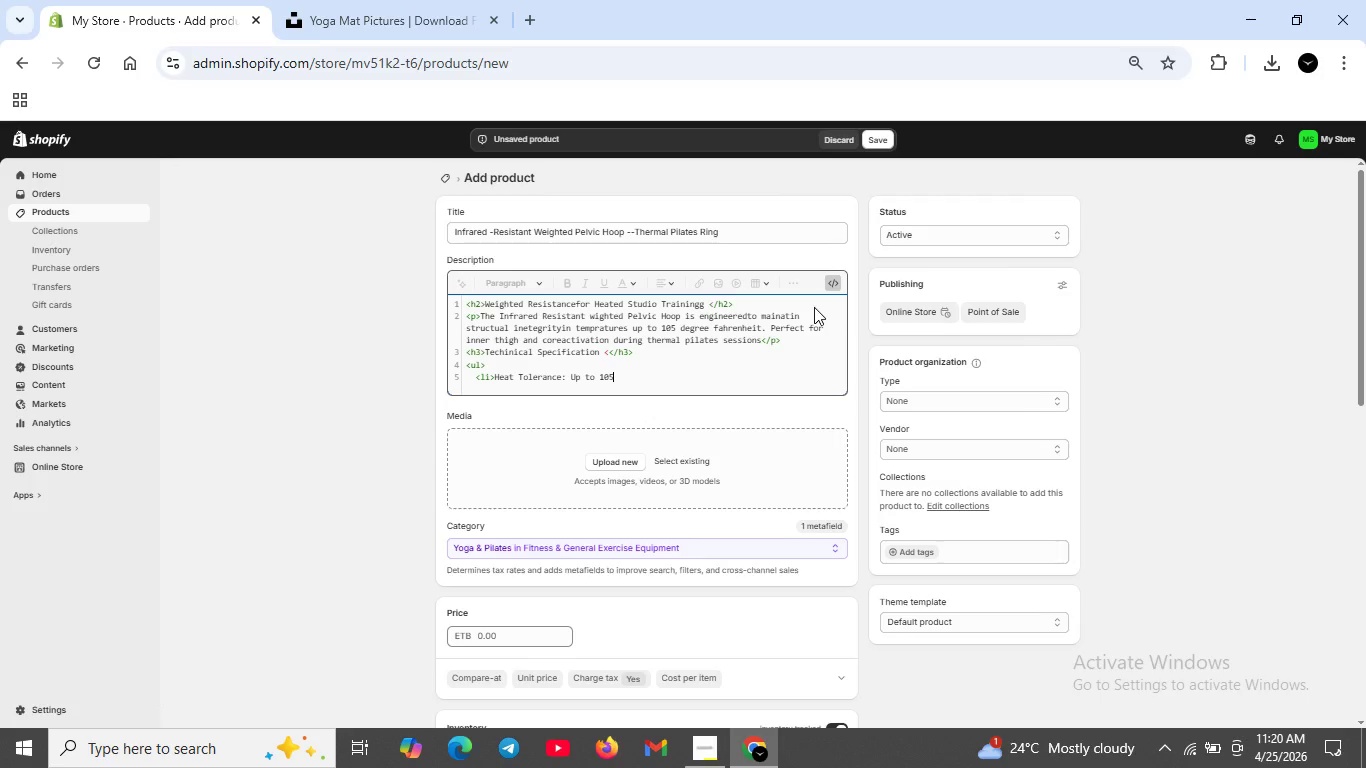 
hold_key(key=ShiftRight, duration=1.24)
 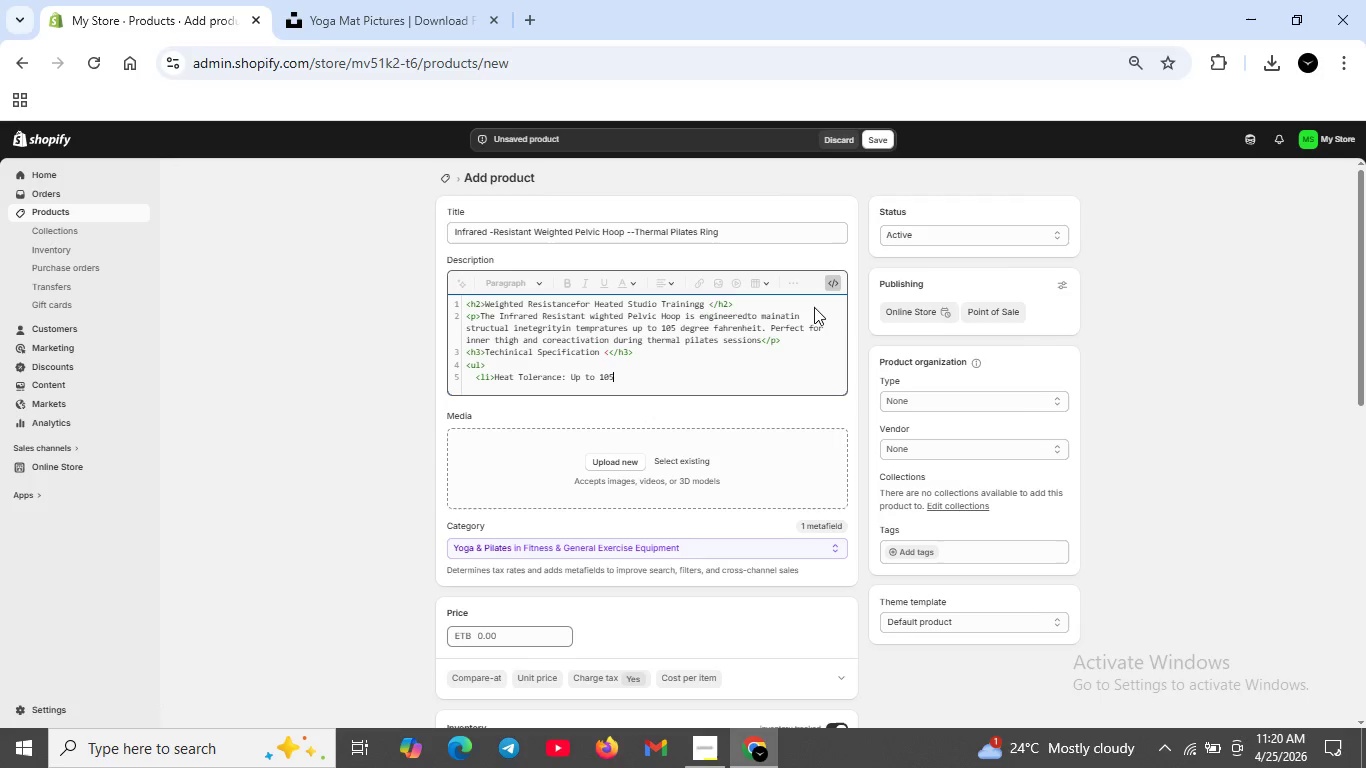 
key(Backspace)
type(5 degree)
 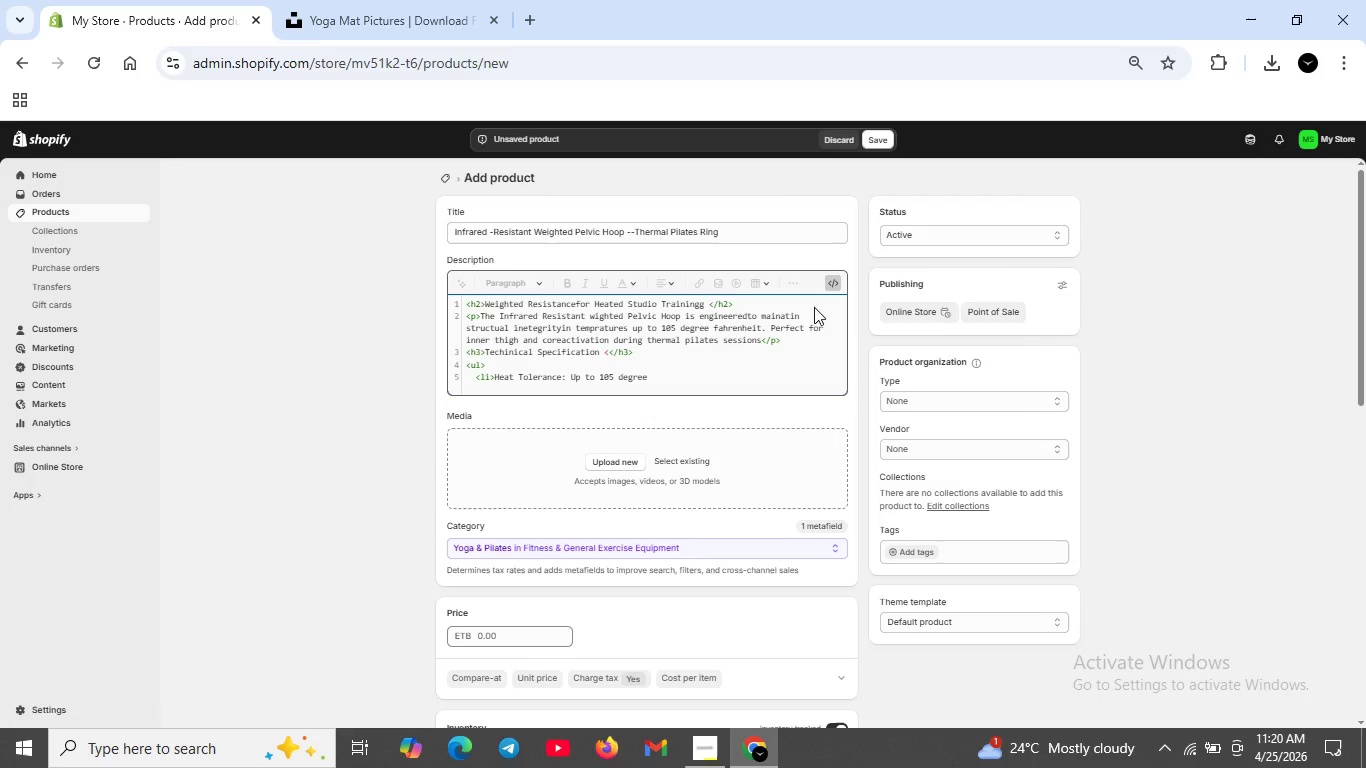 
wait(20.17)
 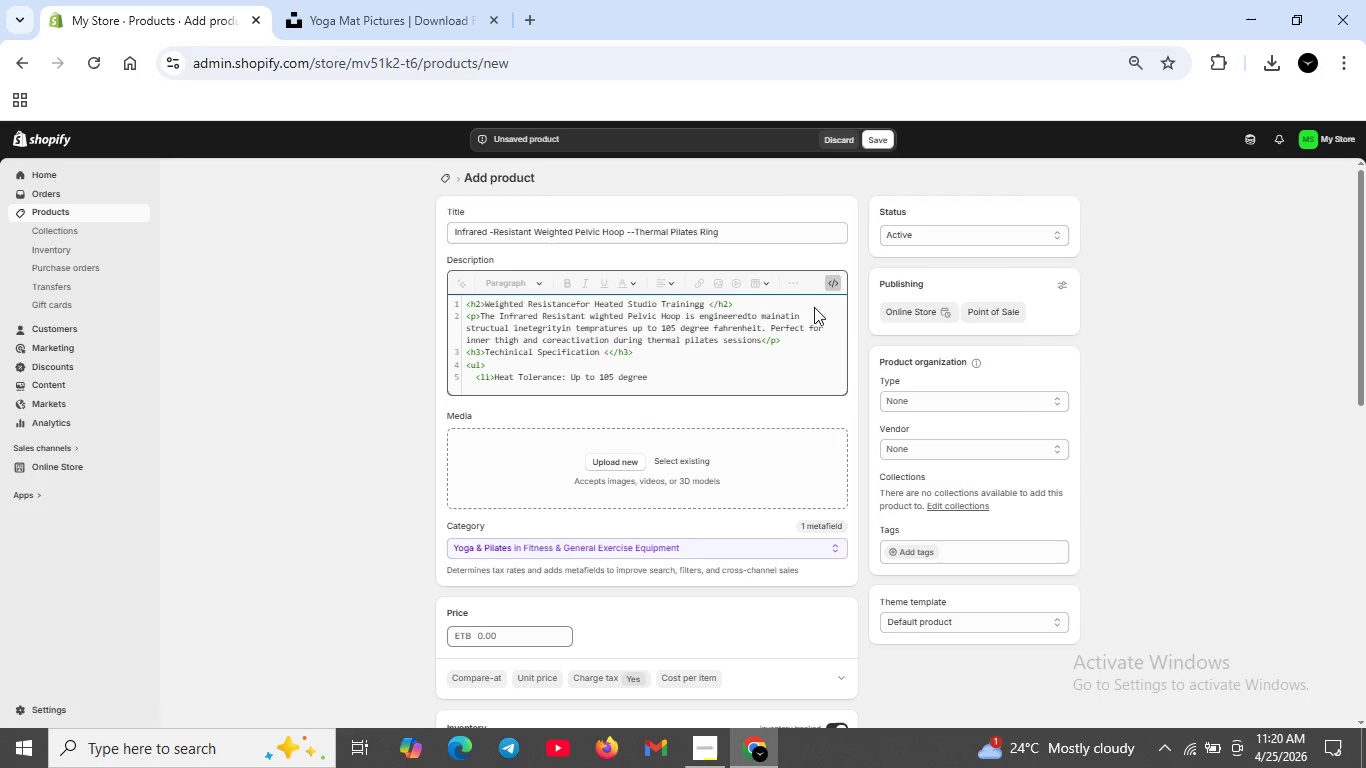 
type(s fare)
 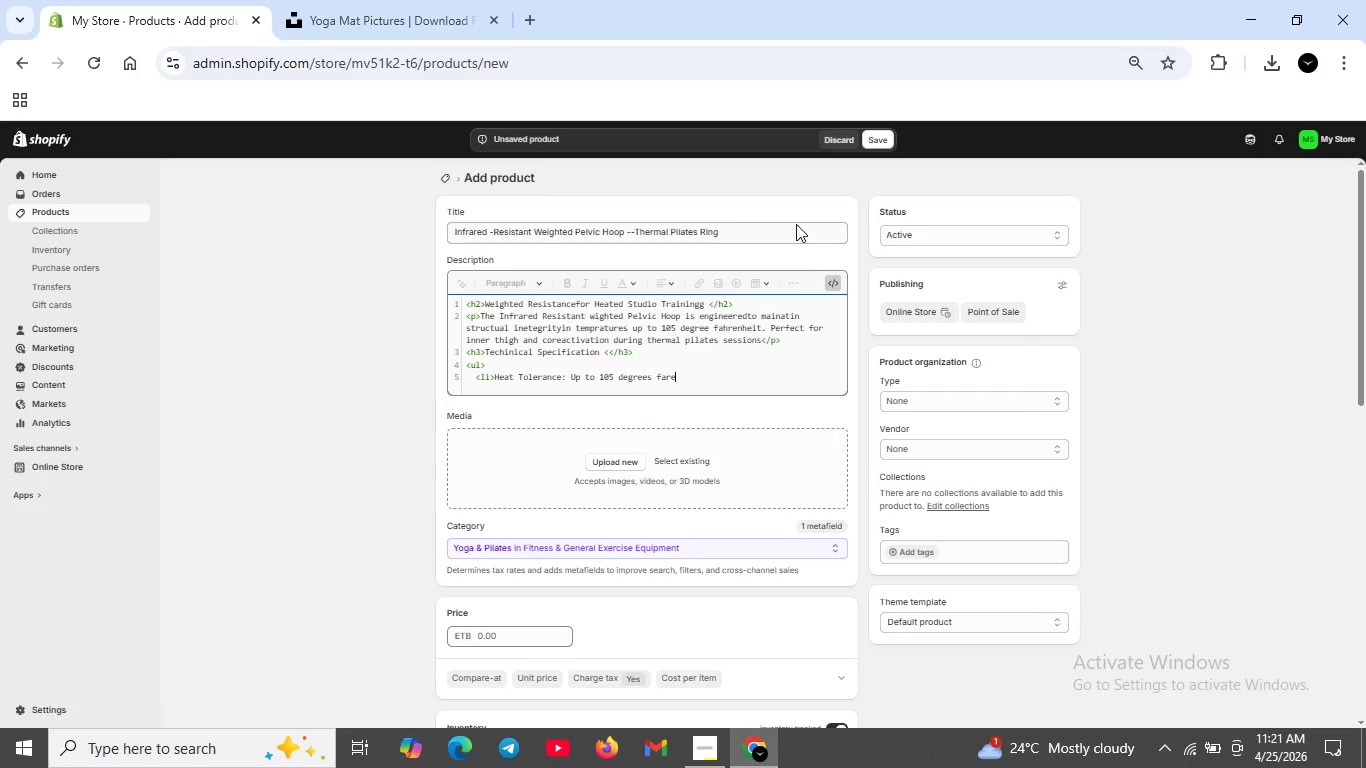 
wait(26.69)
 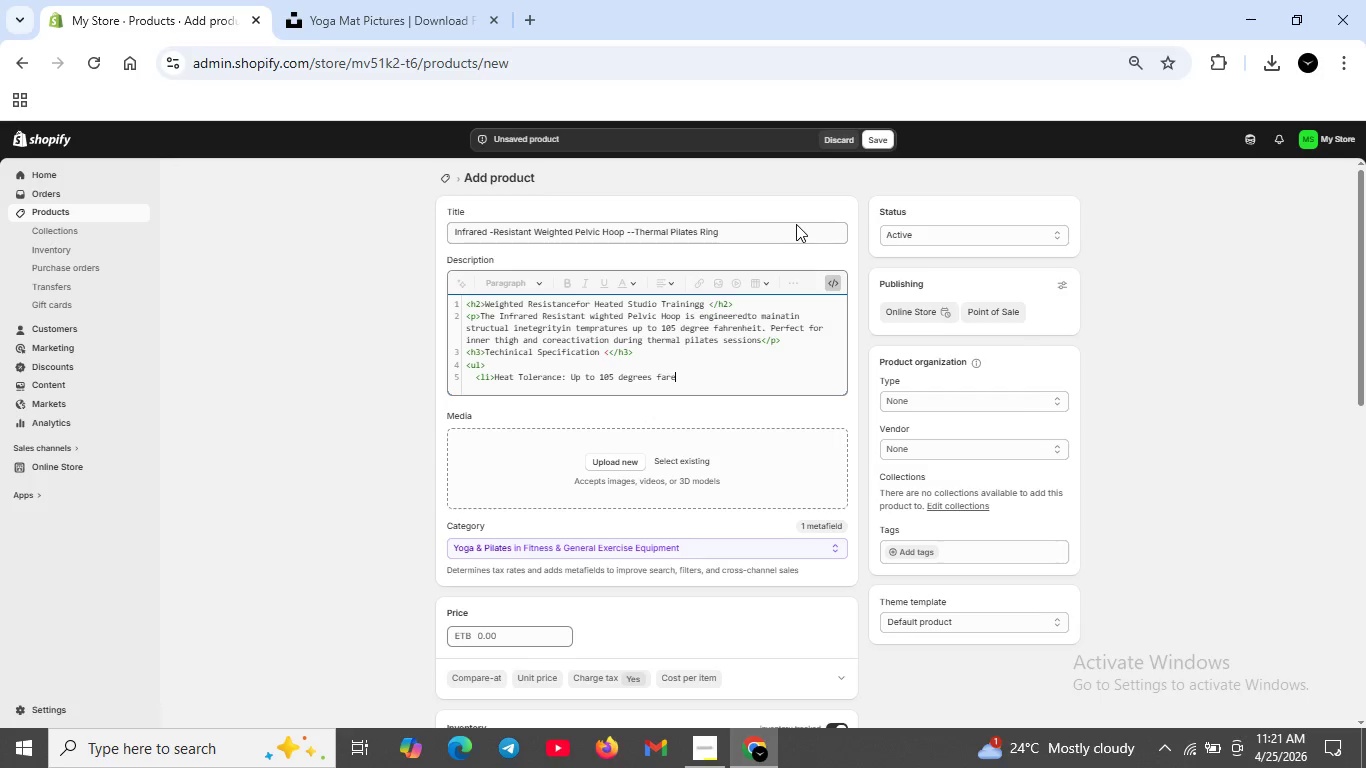 
key(Backspace)
key(Backspace)
type(ah)
 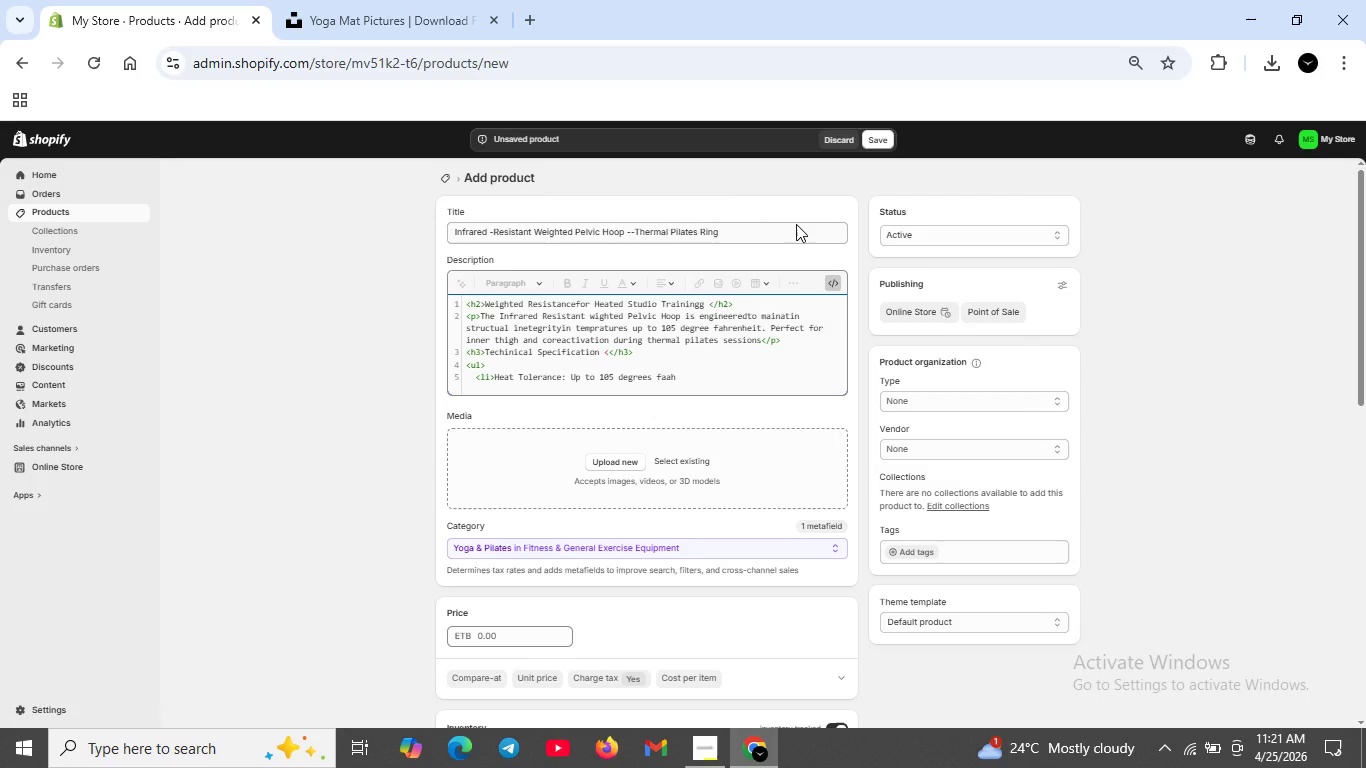 
wait(5.7)
 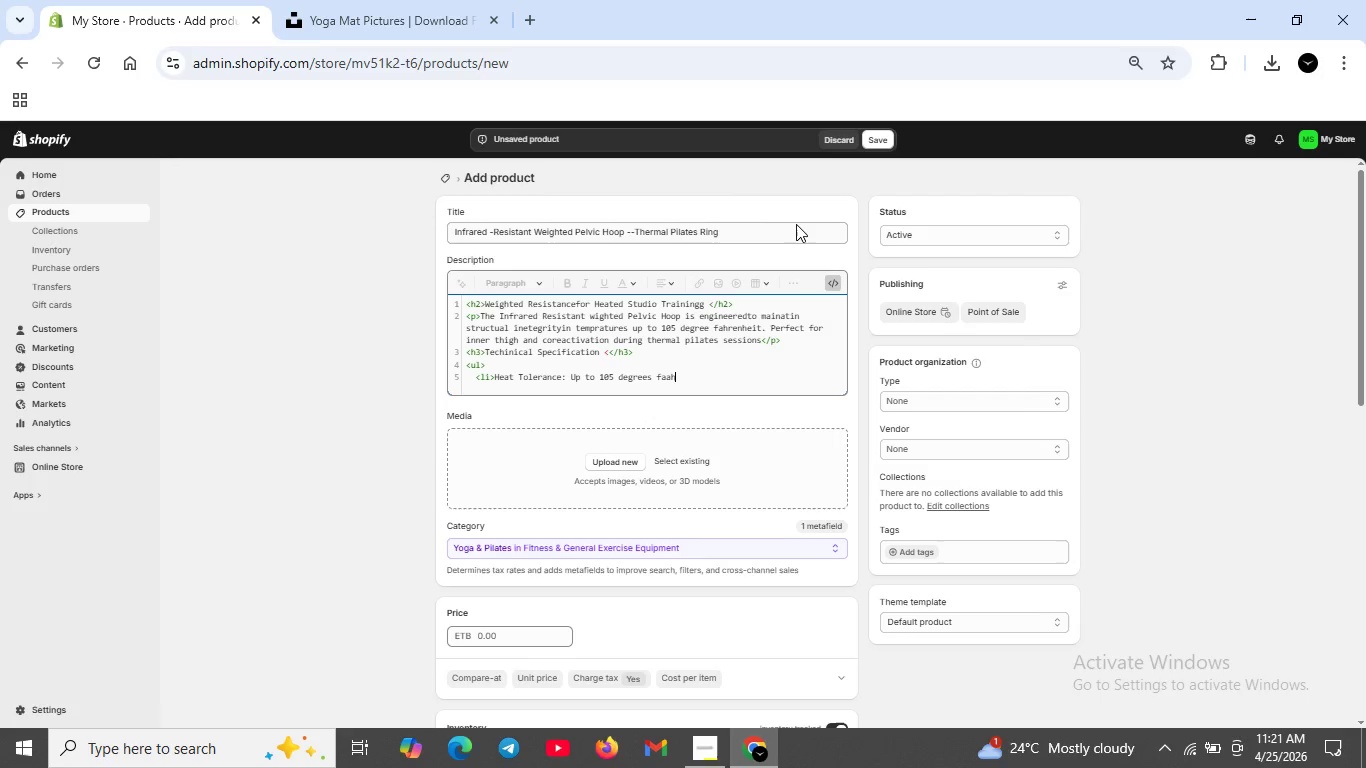 
key(Backspace)
key(Backspace)
type(hrenheit )
 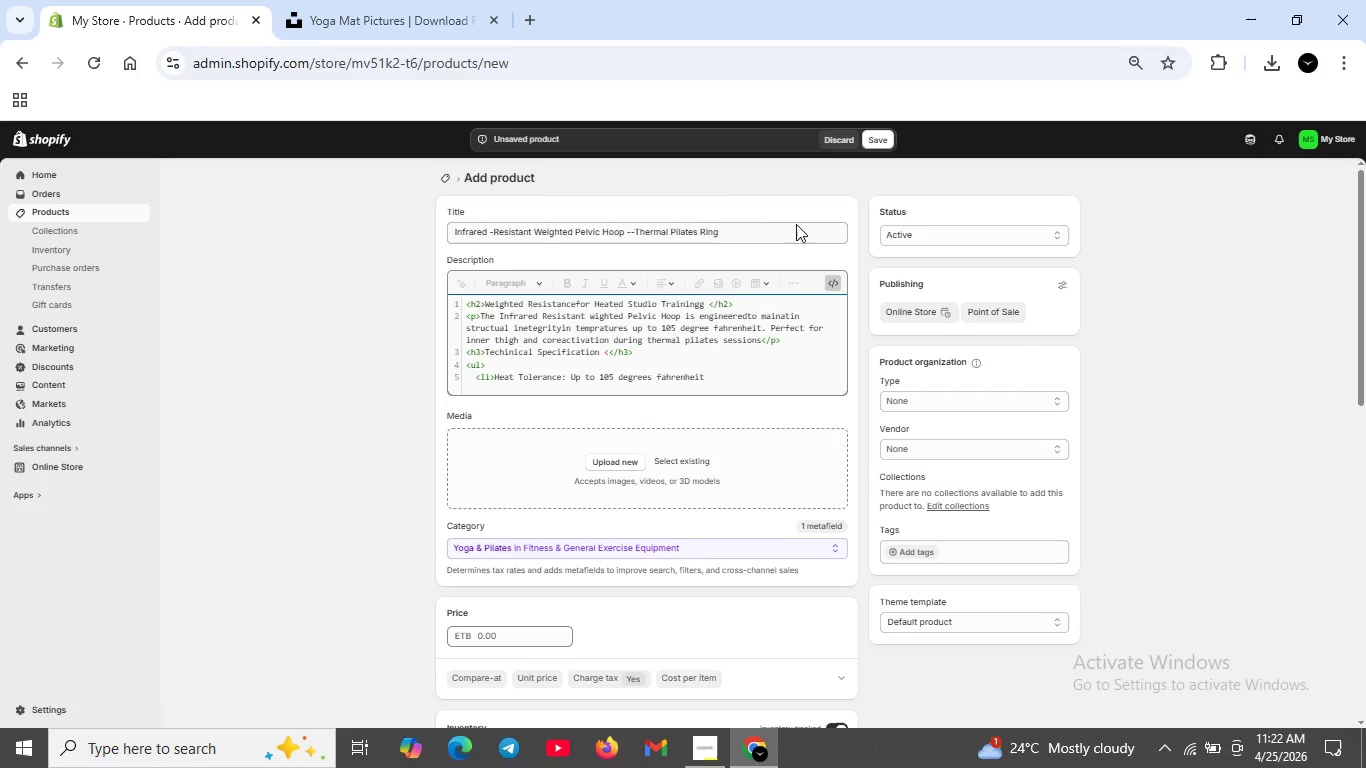 
wait(37.52)
 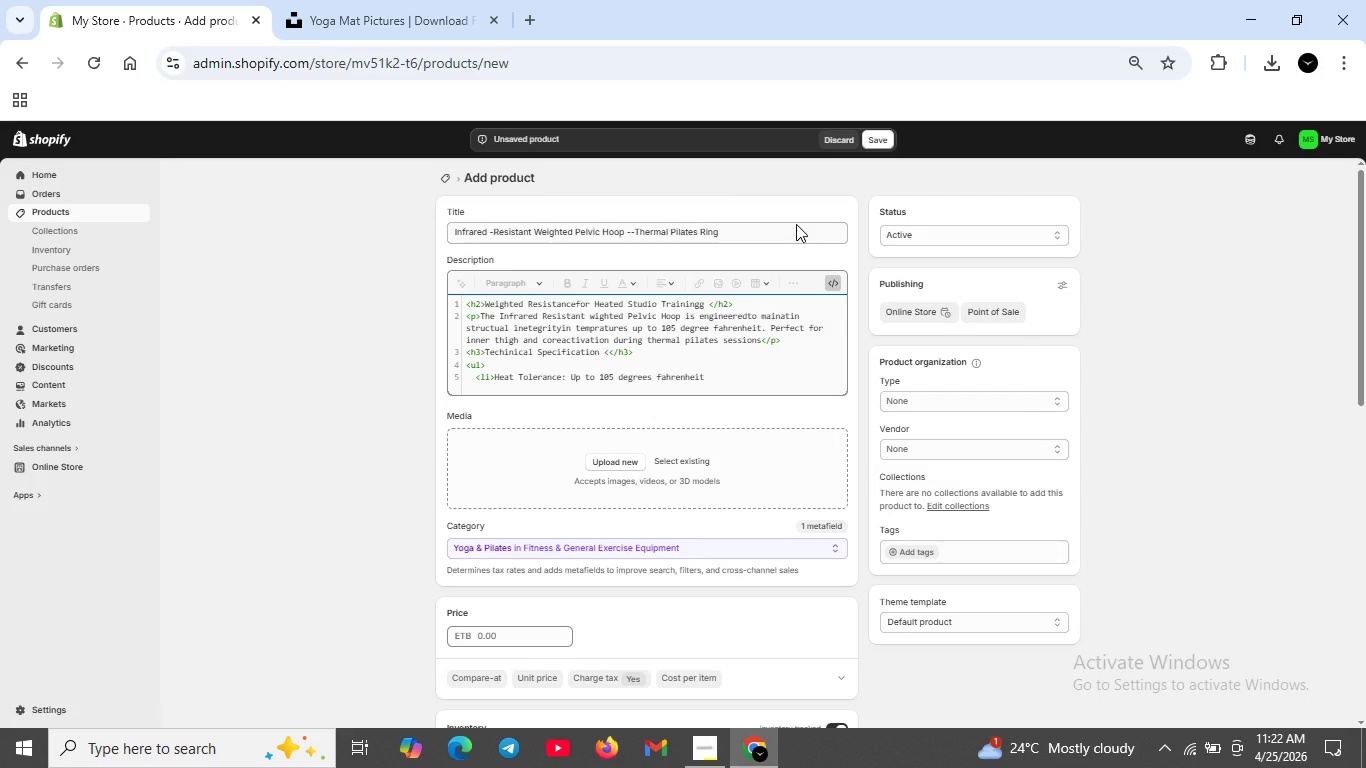 
key(Shift+9)
 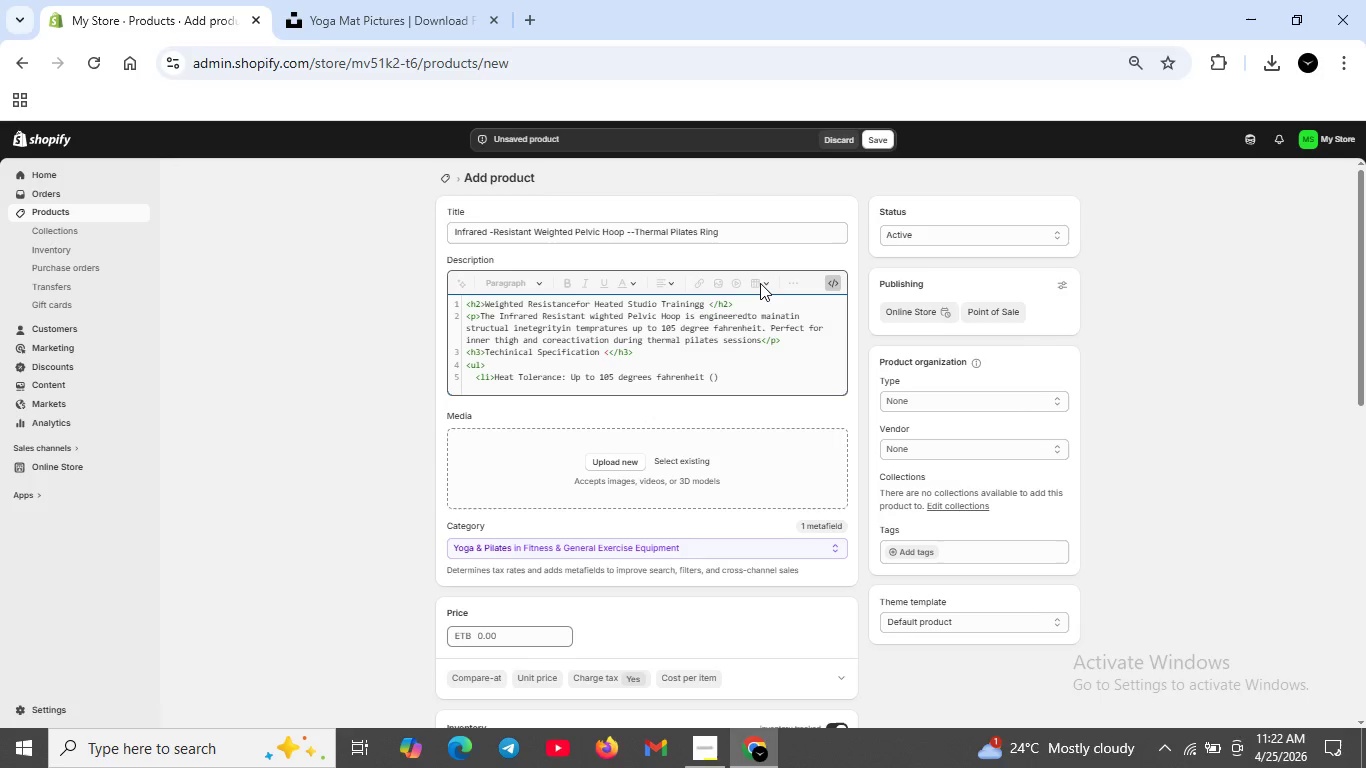 
type(In)
key(Backspace)
key(Backspace)
type(infrared )
key(Backspace)
type(-safe )
 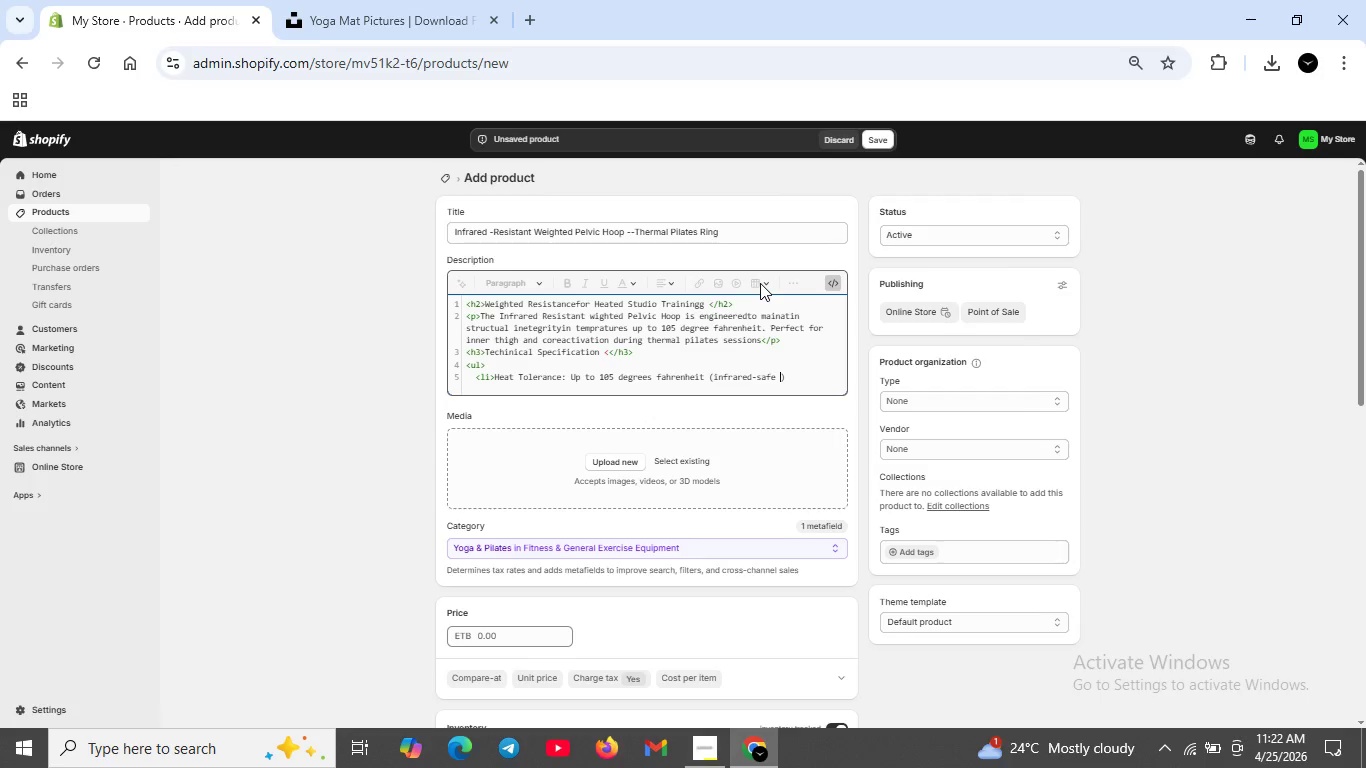 
key(ArrowRight)
 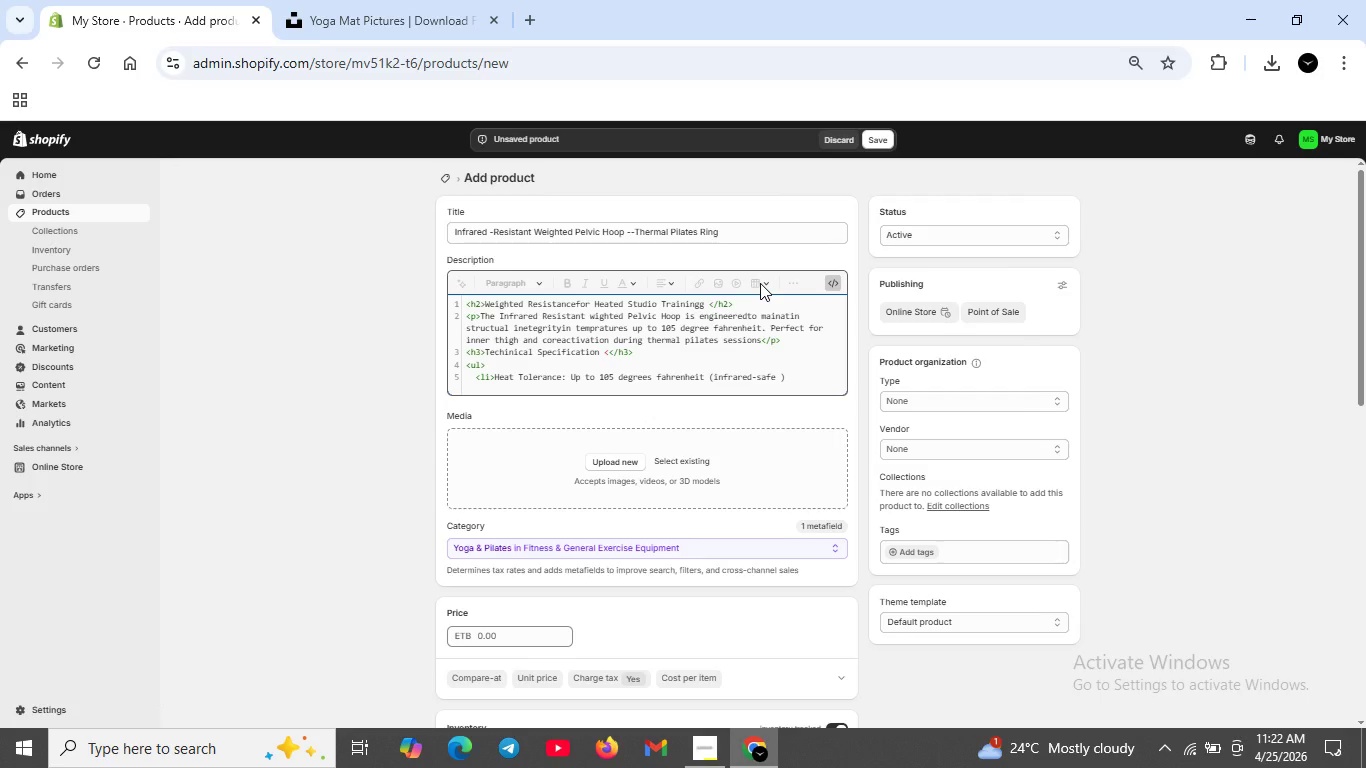 
key(Backspace)
key(Backspace)
type()</li>)
 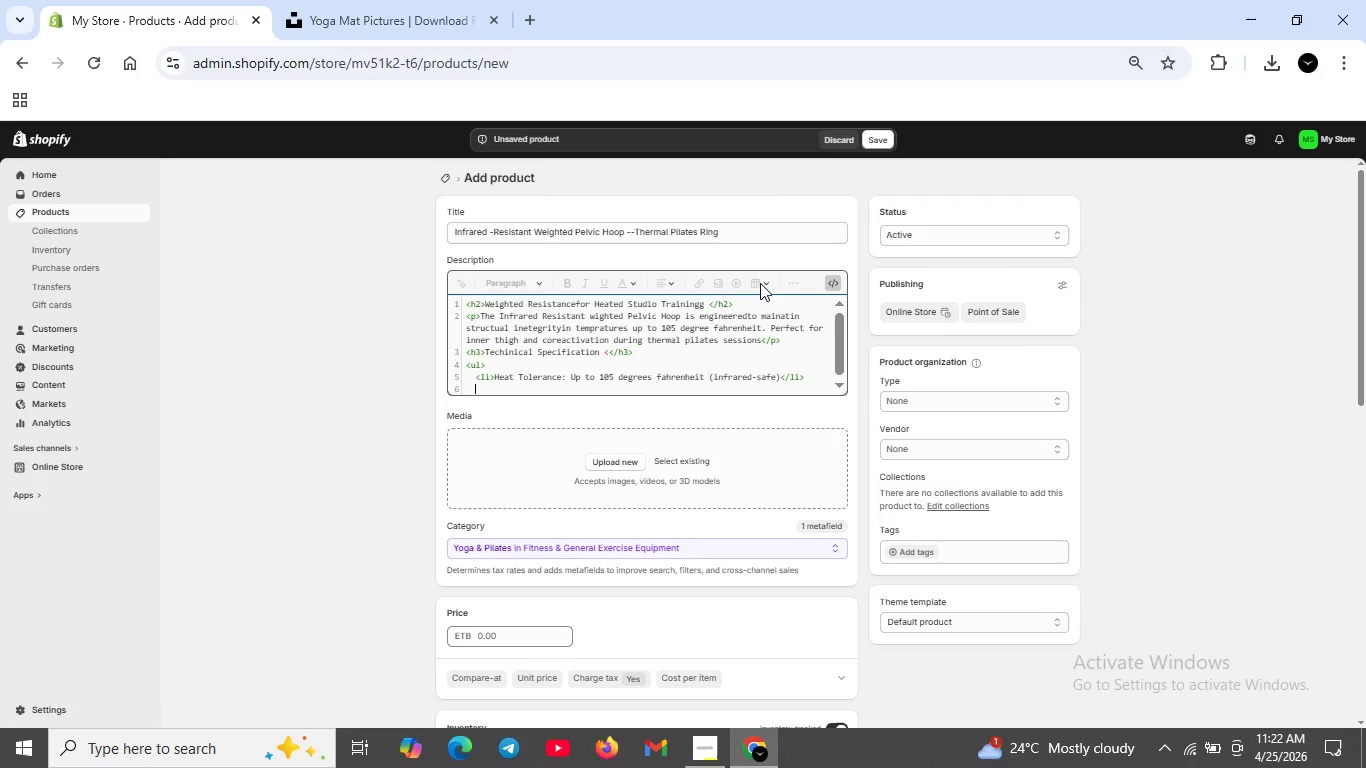 
 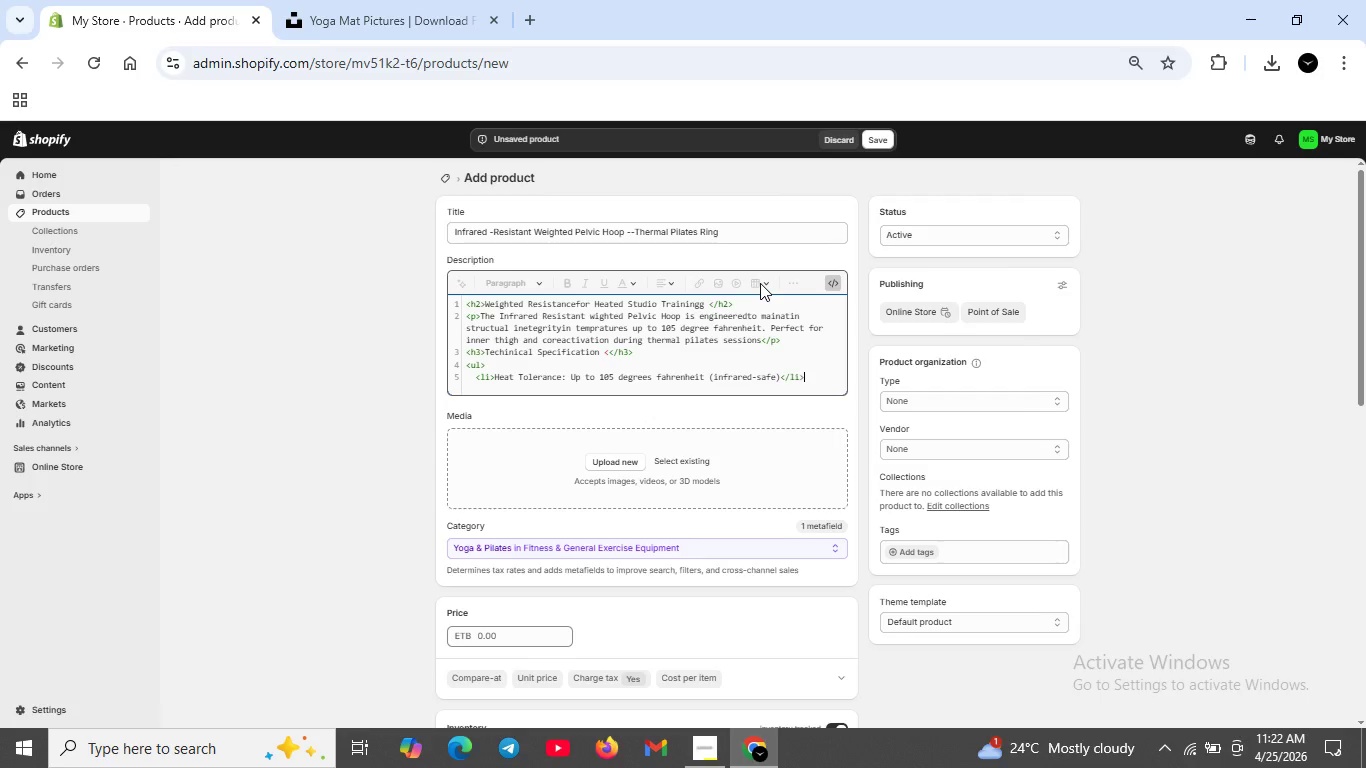 
key(Shift+Enter)
 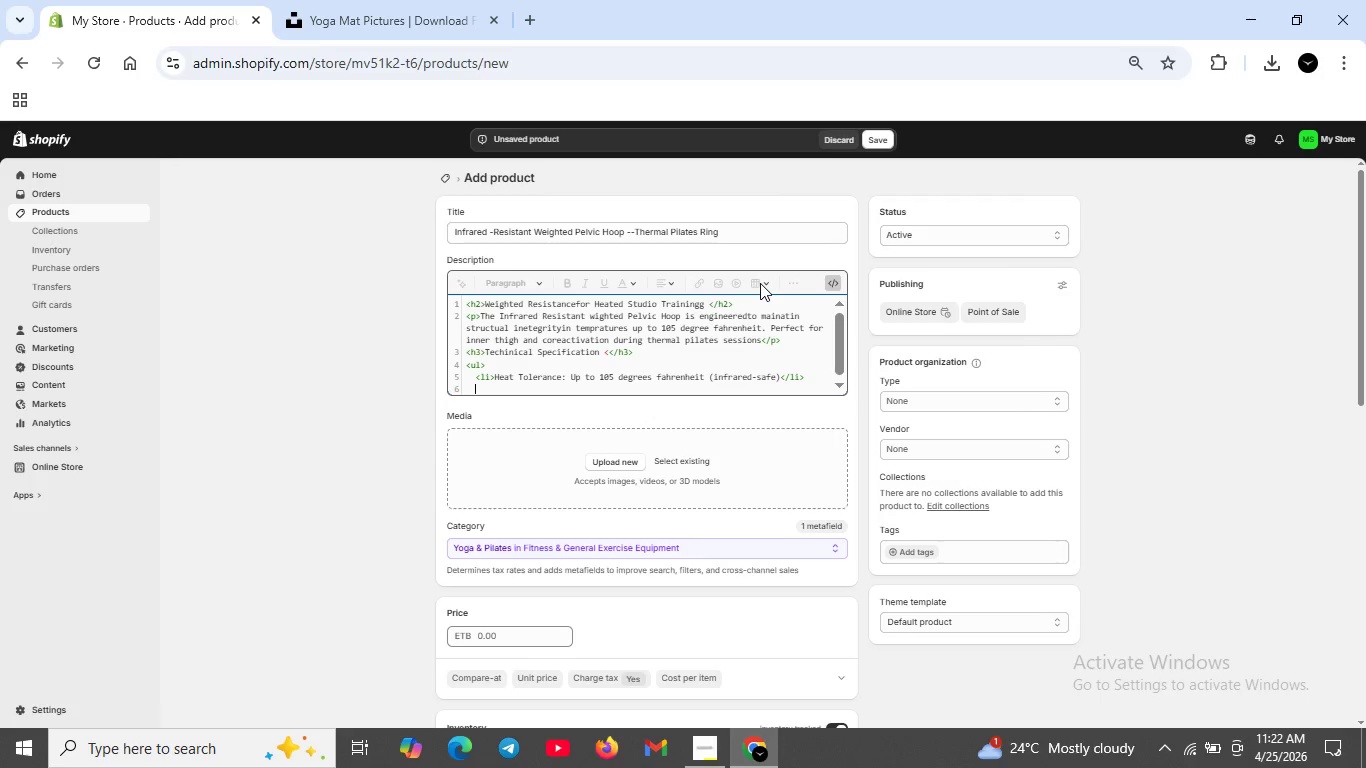 
type(<li>)
 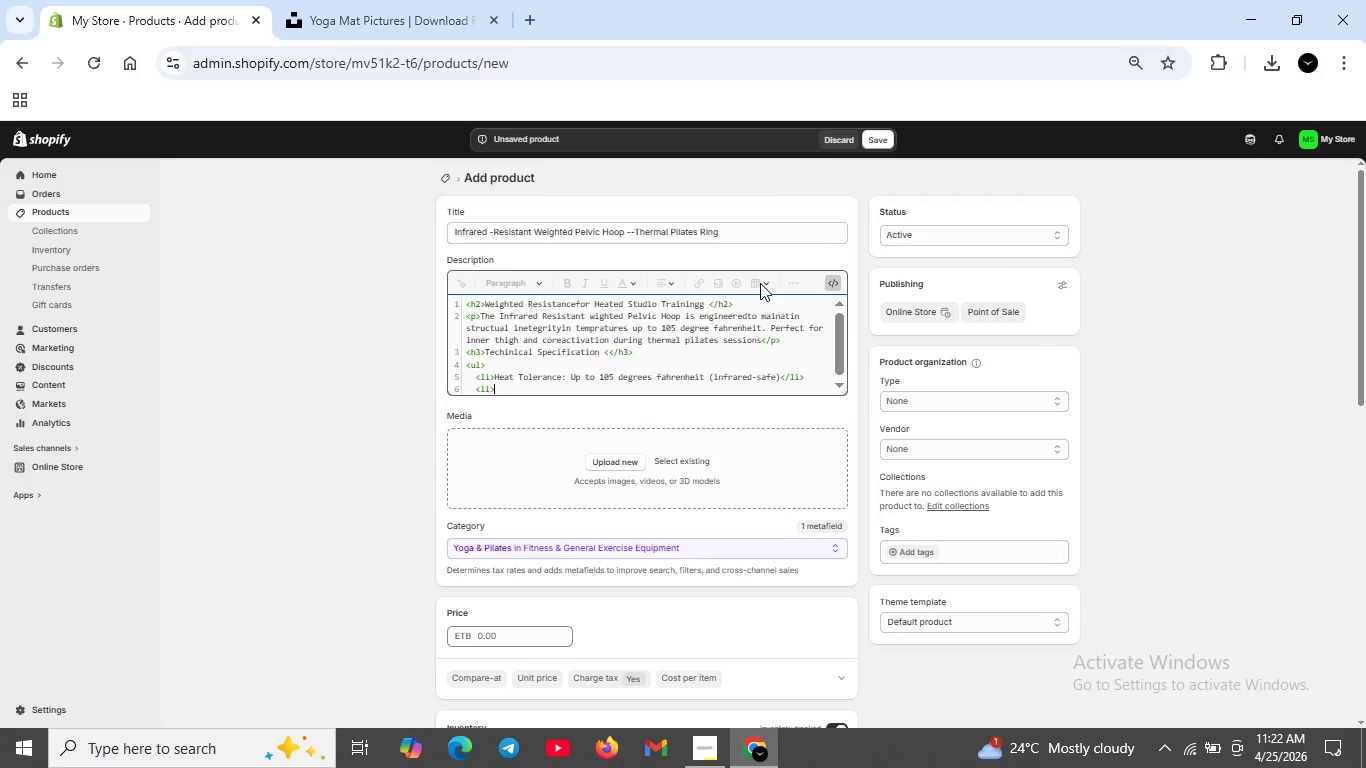 
wait(6.42)
 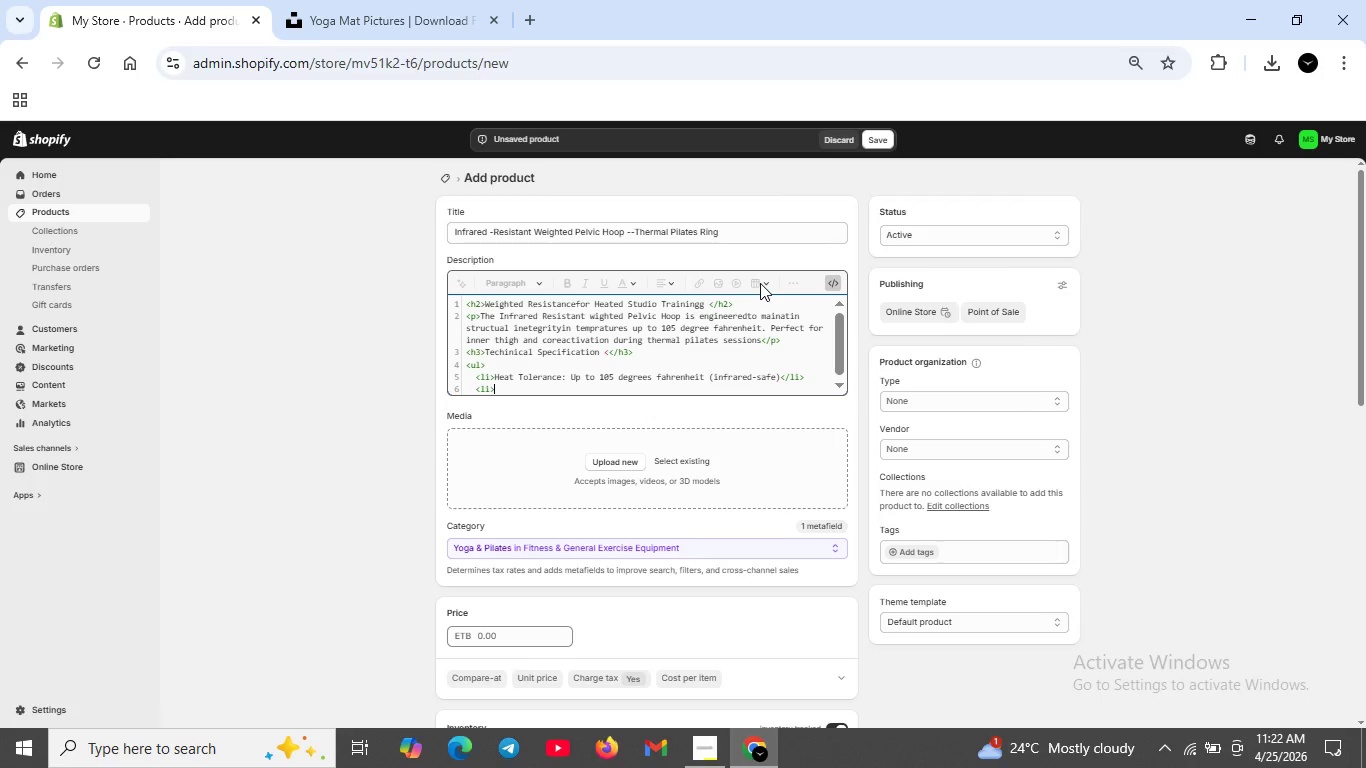 
type(Moisture-wicking Grade )
 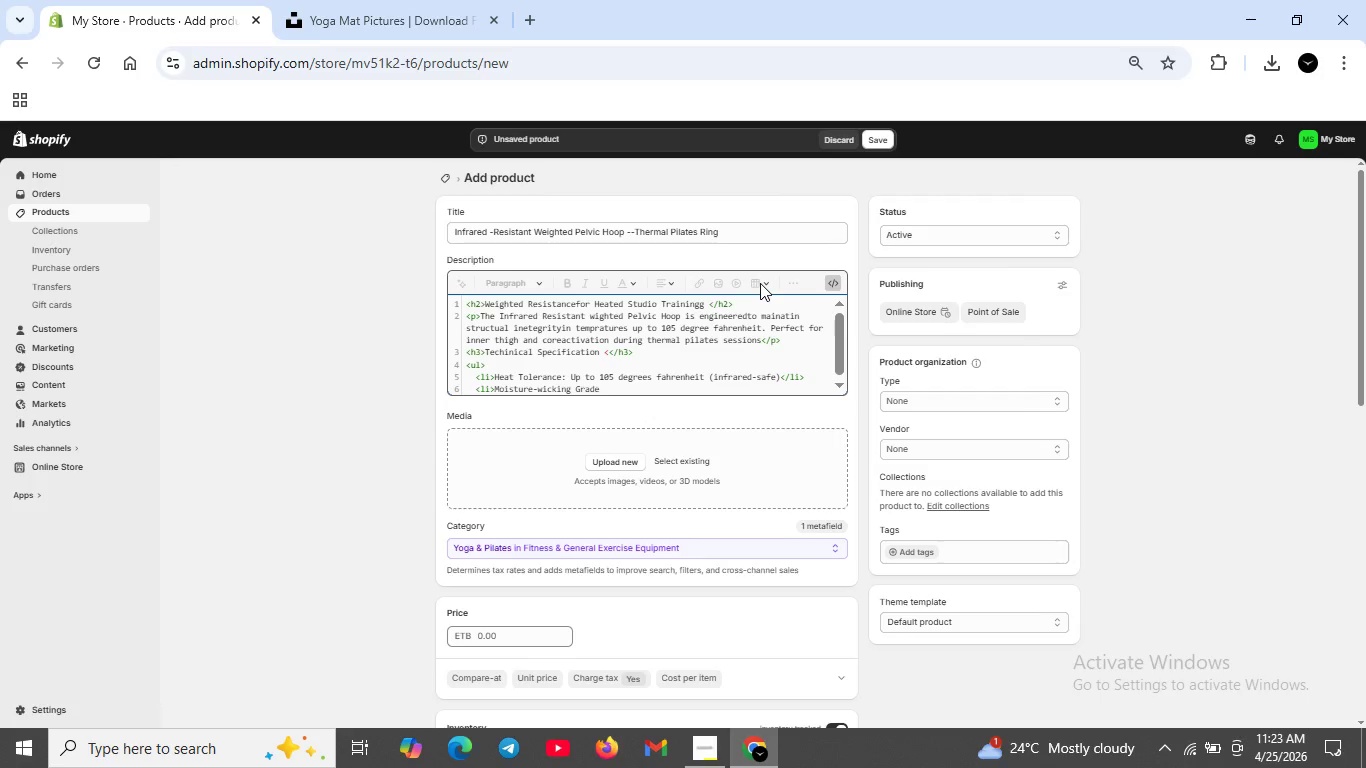 
wait(6.16)
 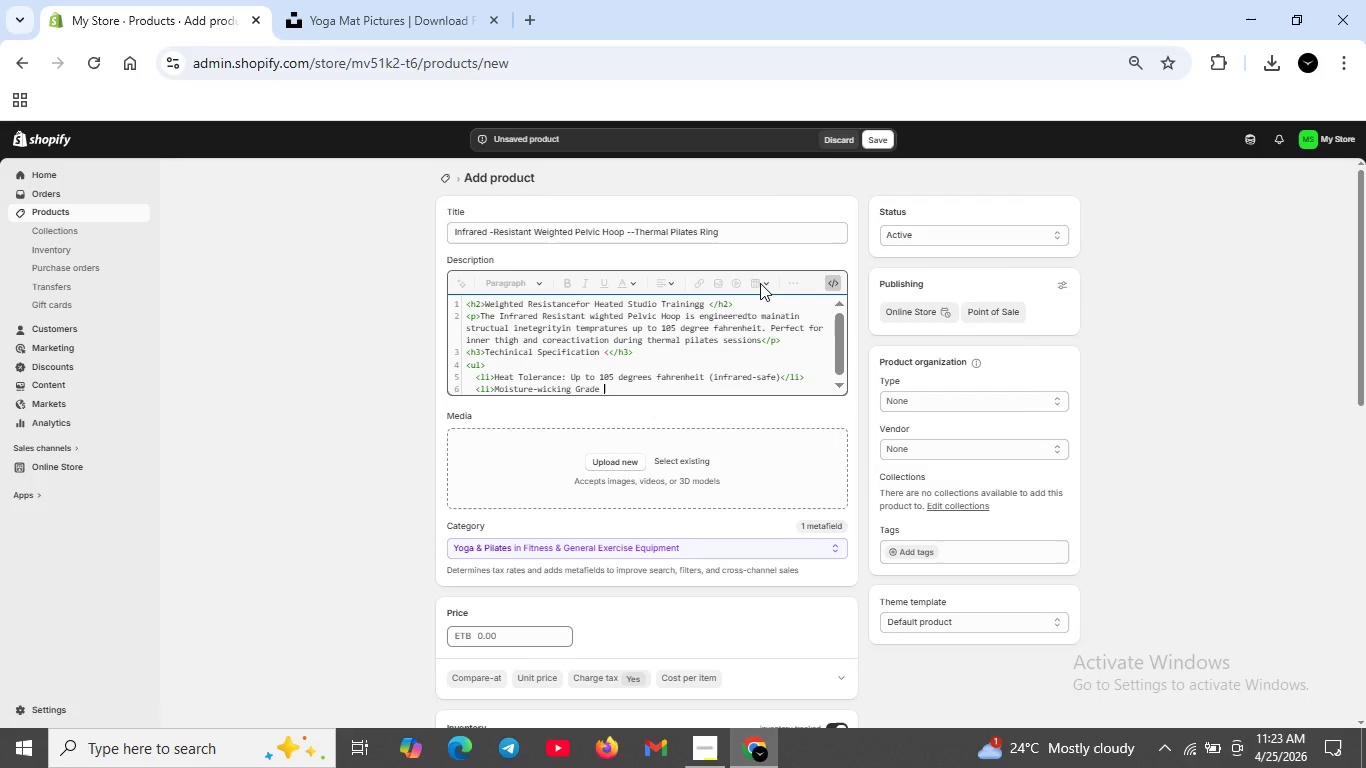 
type(:Grade )
 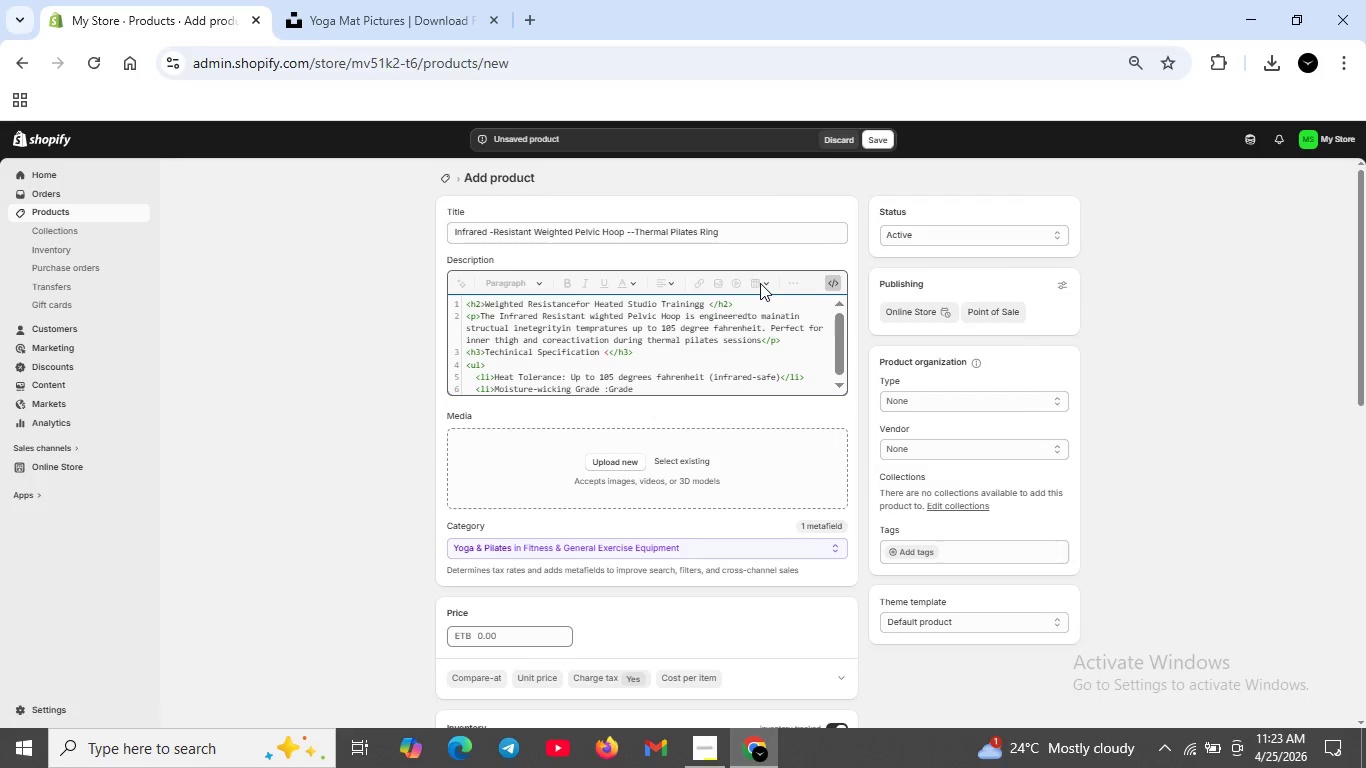 
type(B -Sweat-Resistance ==)
key(Backspace)
key(Backspace)
key(Backspace)
key(Backspace)
type(t<li>)
 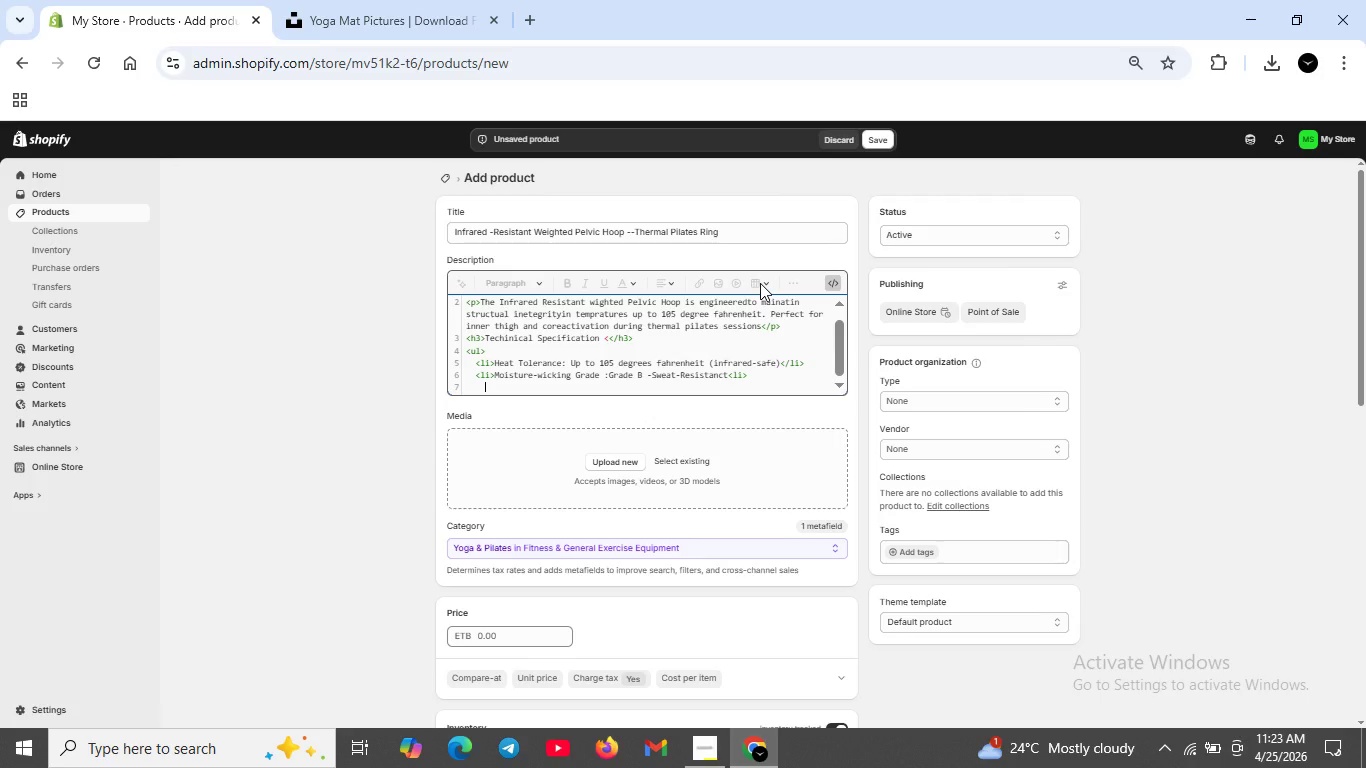 
 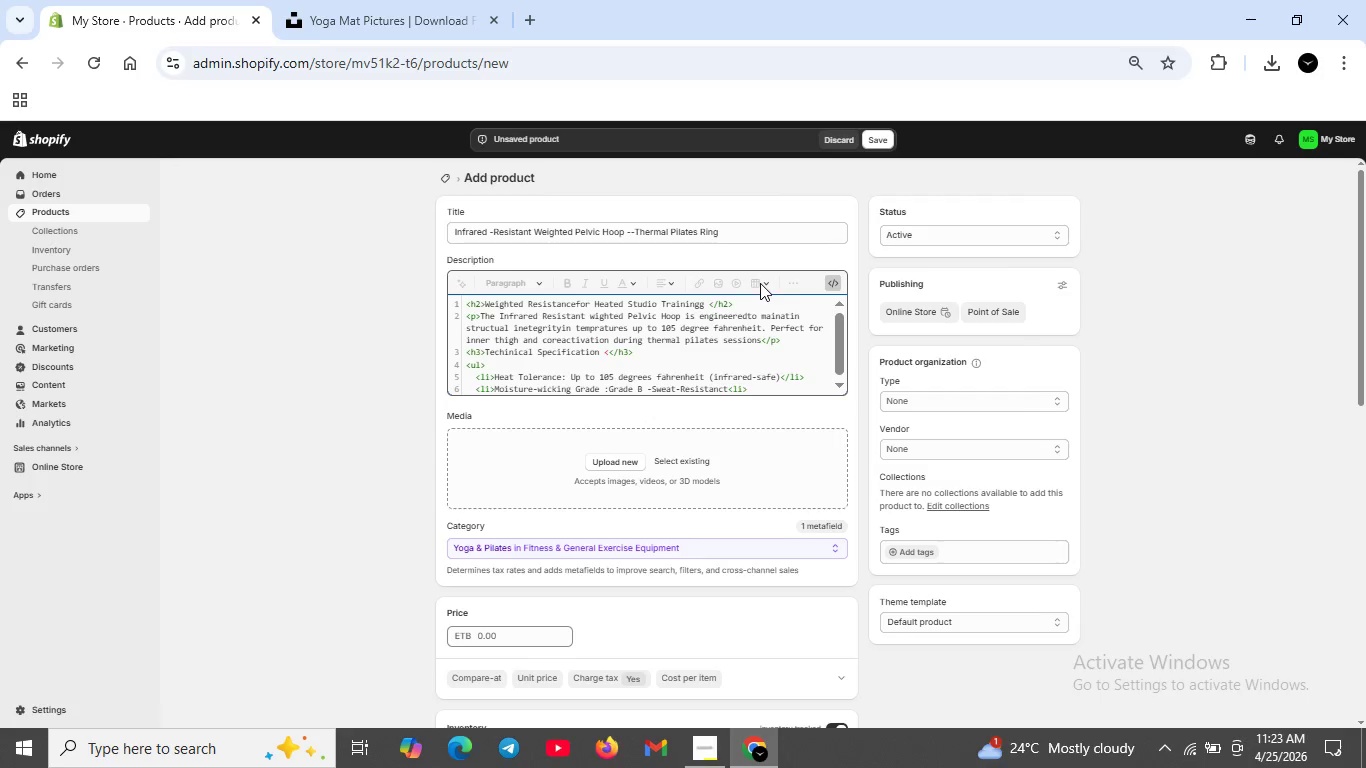 
key(Shift+Enter)
 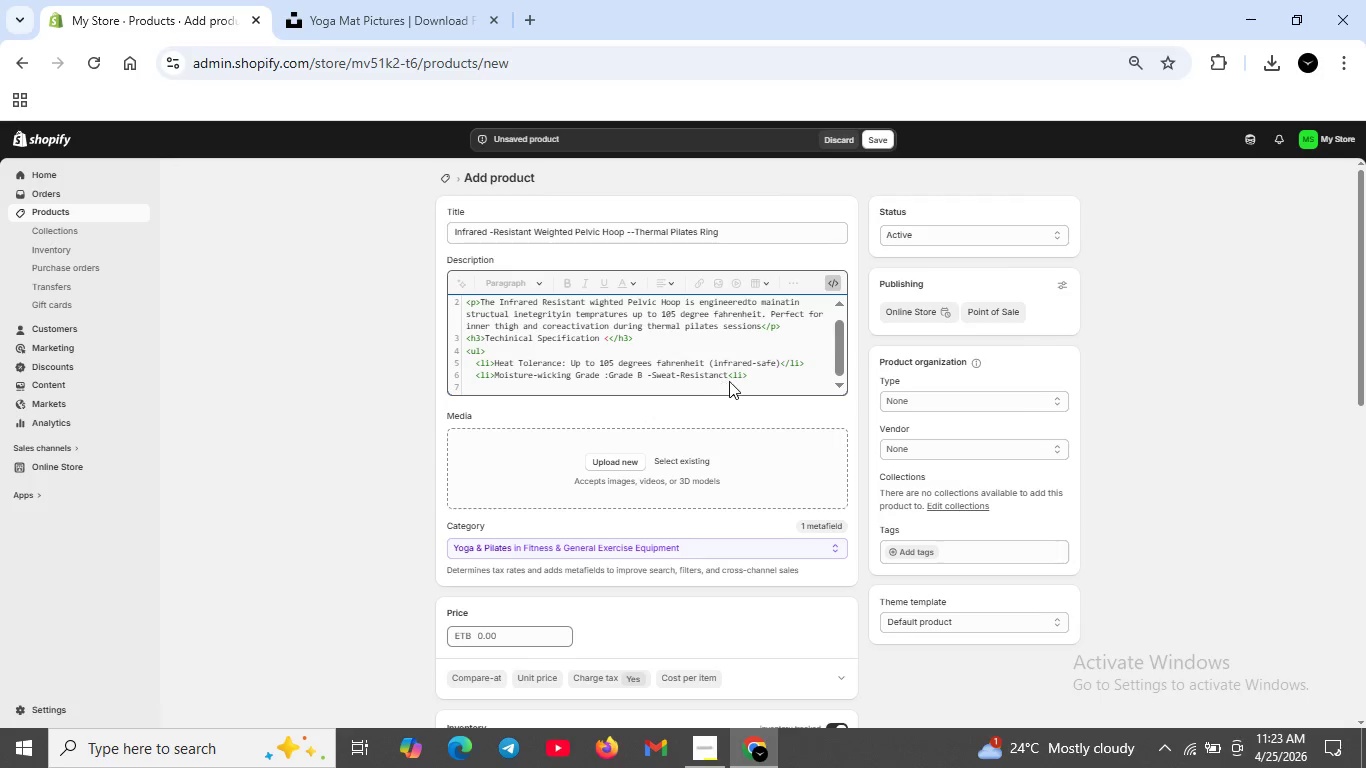 
left_click([736, 379])
 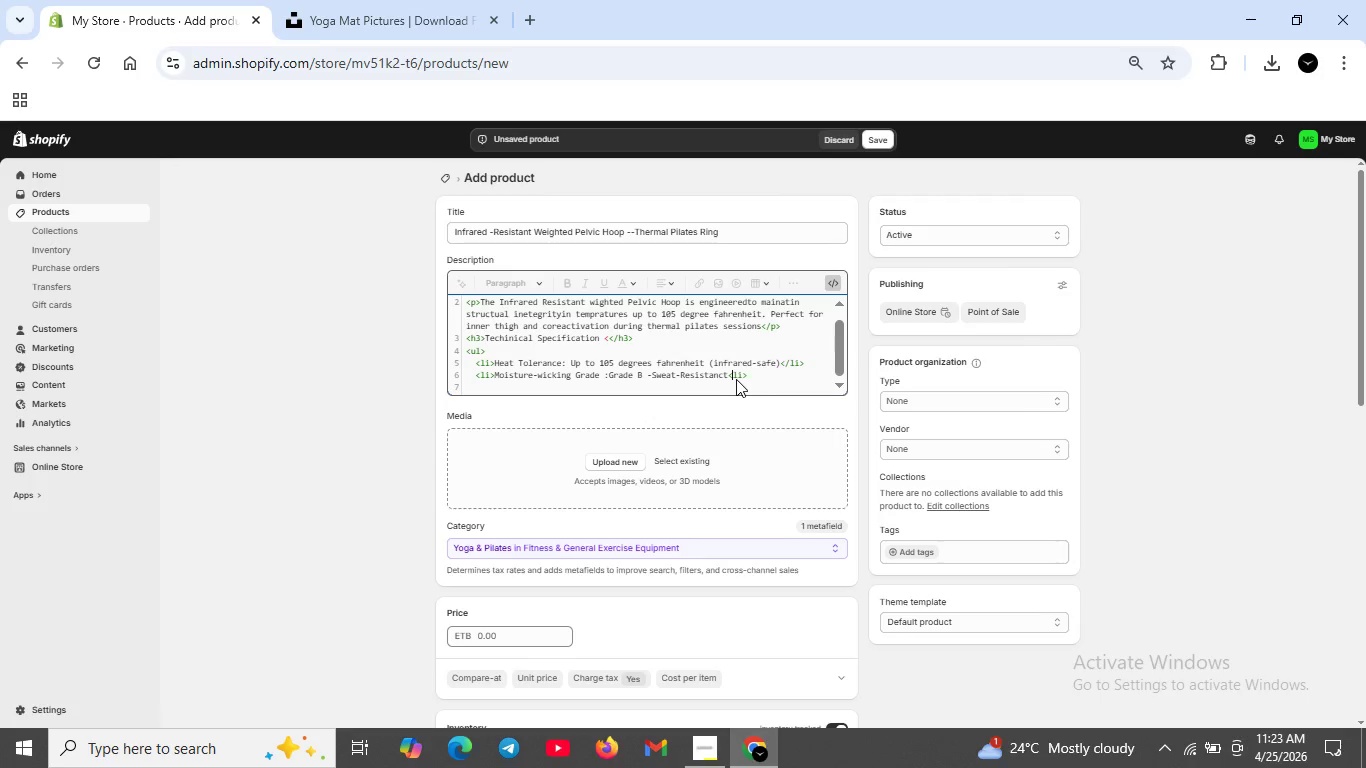 
key(ArrowLeft)
 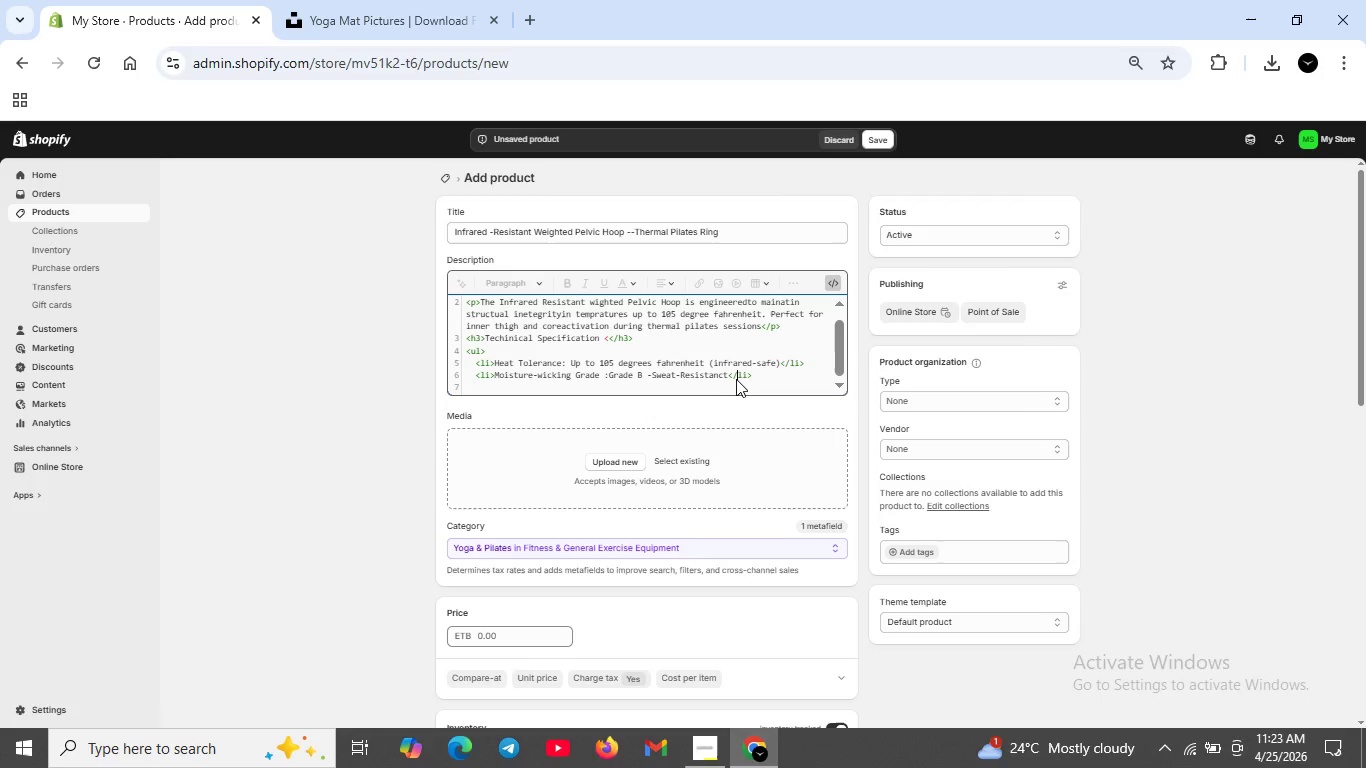 
key(Slash)
 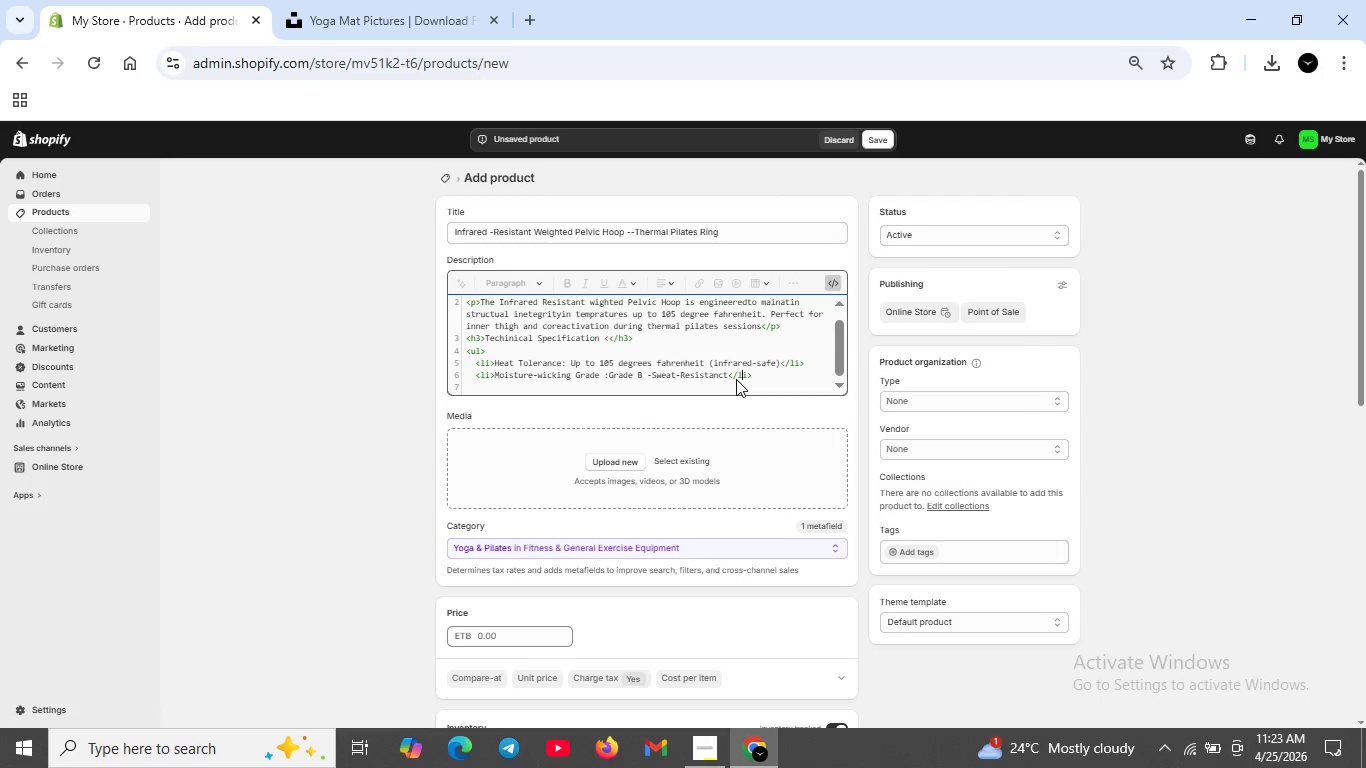 
key(ArrowRight)
 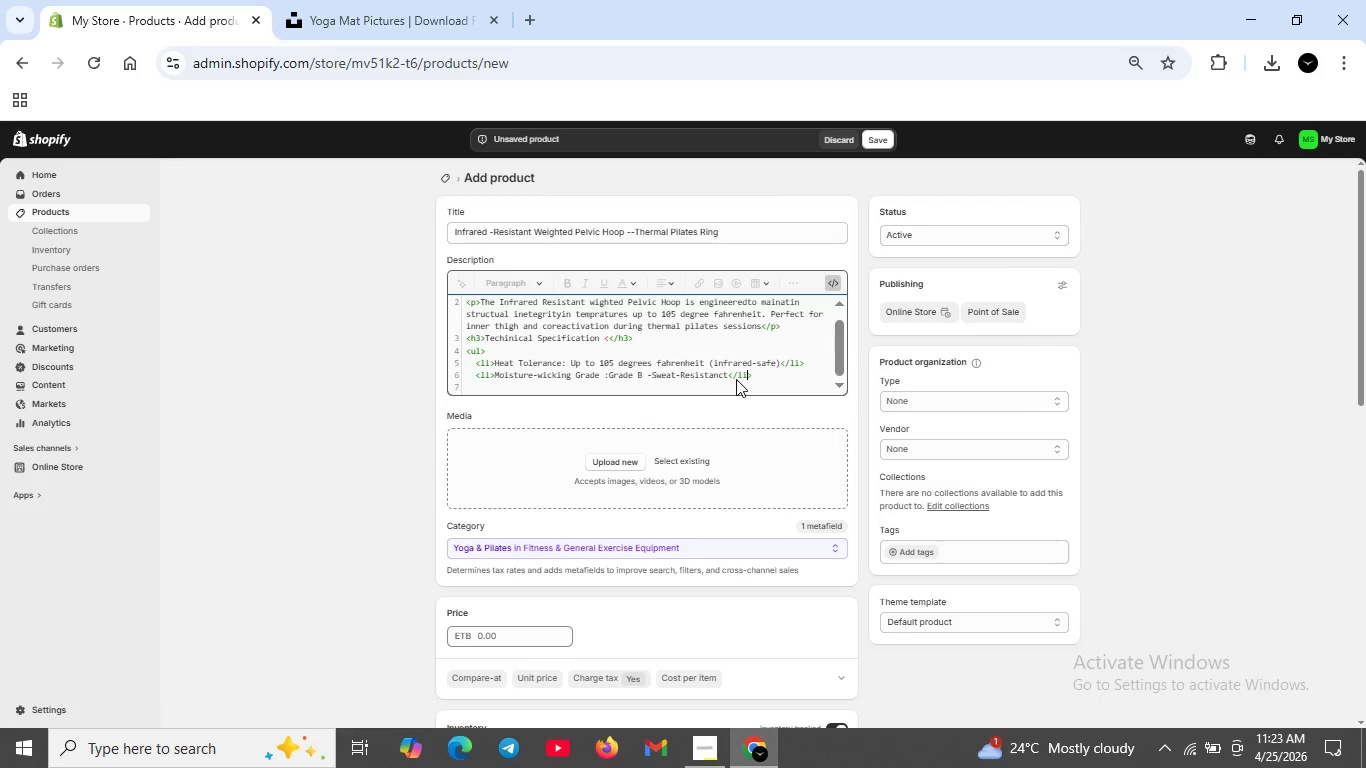 
key(ArrowRight)
 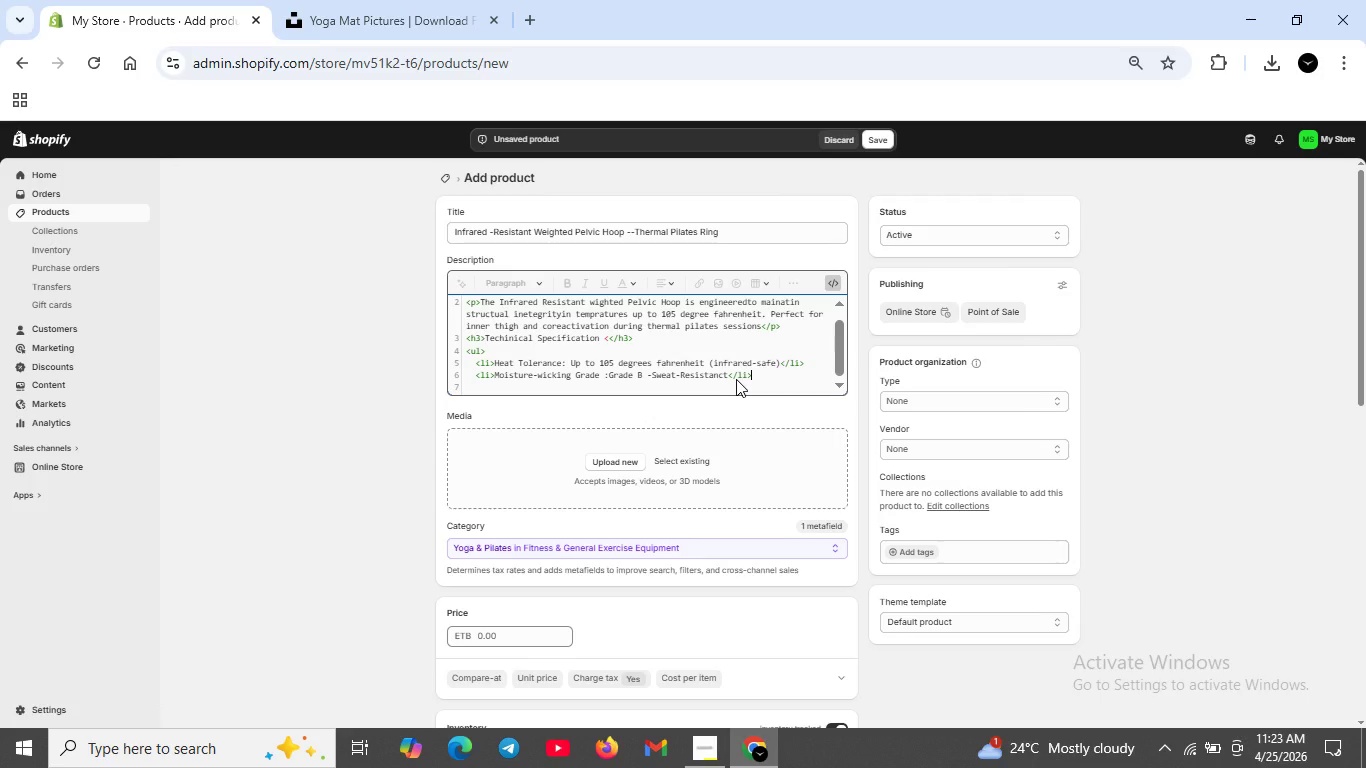 
key(ArrowRight)
 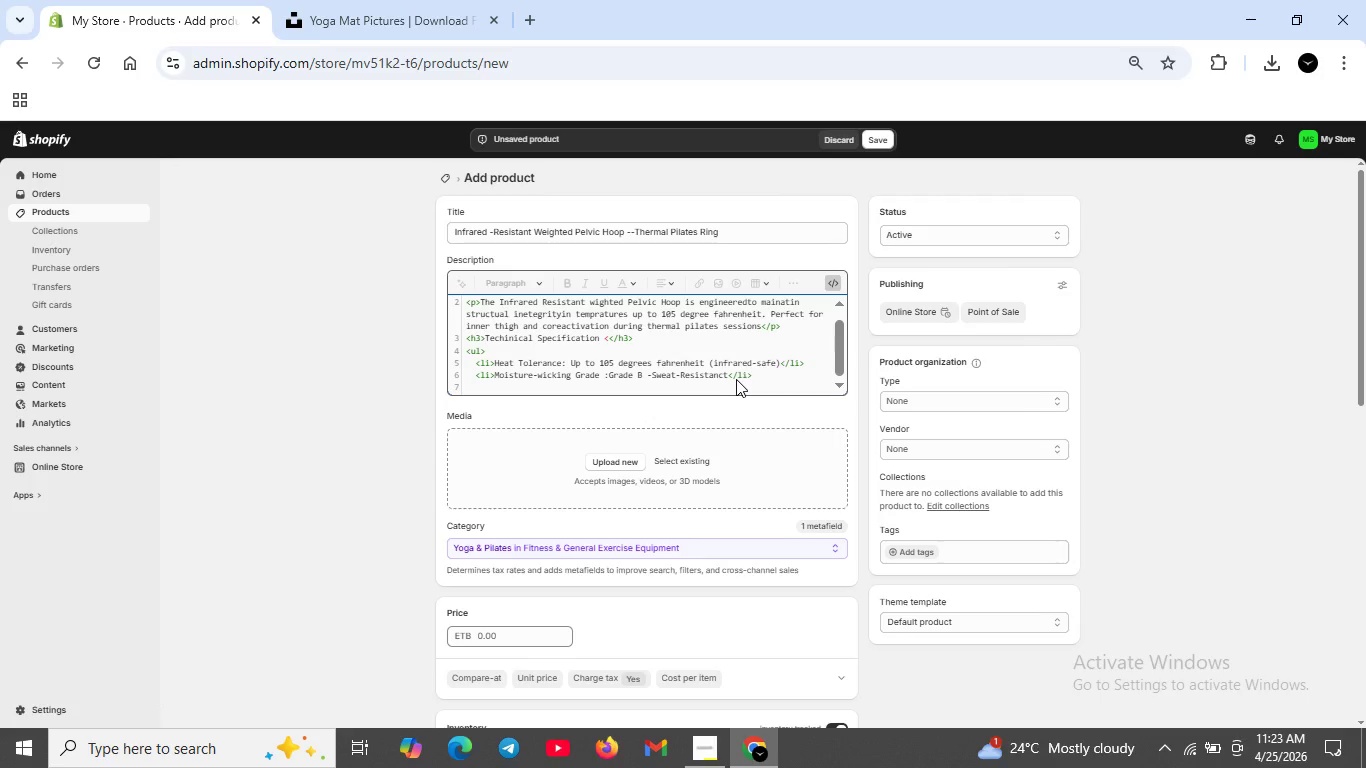 
key(Shift+ShiftRight)
 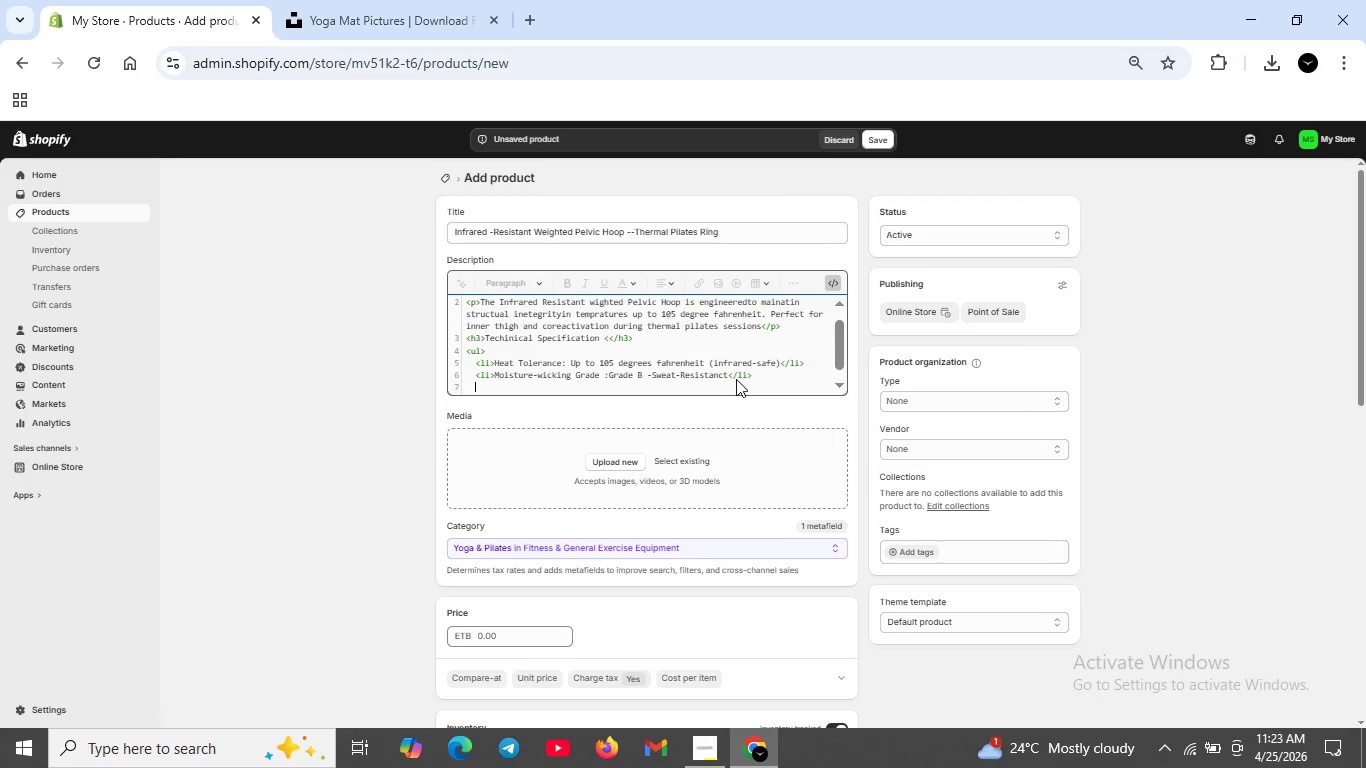 
key(Shift+Enter)
 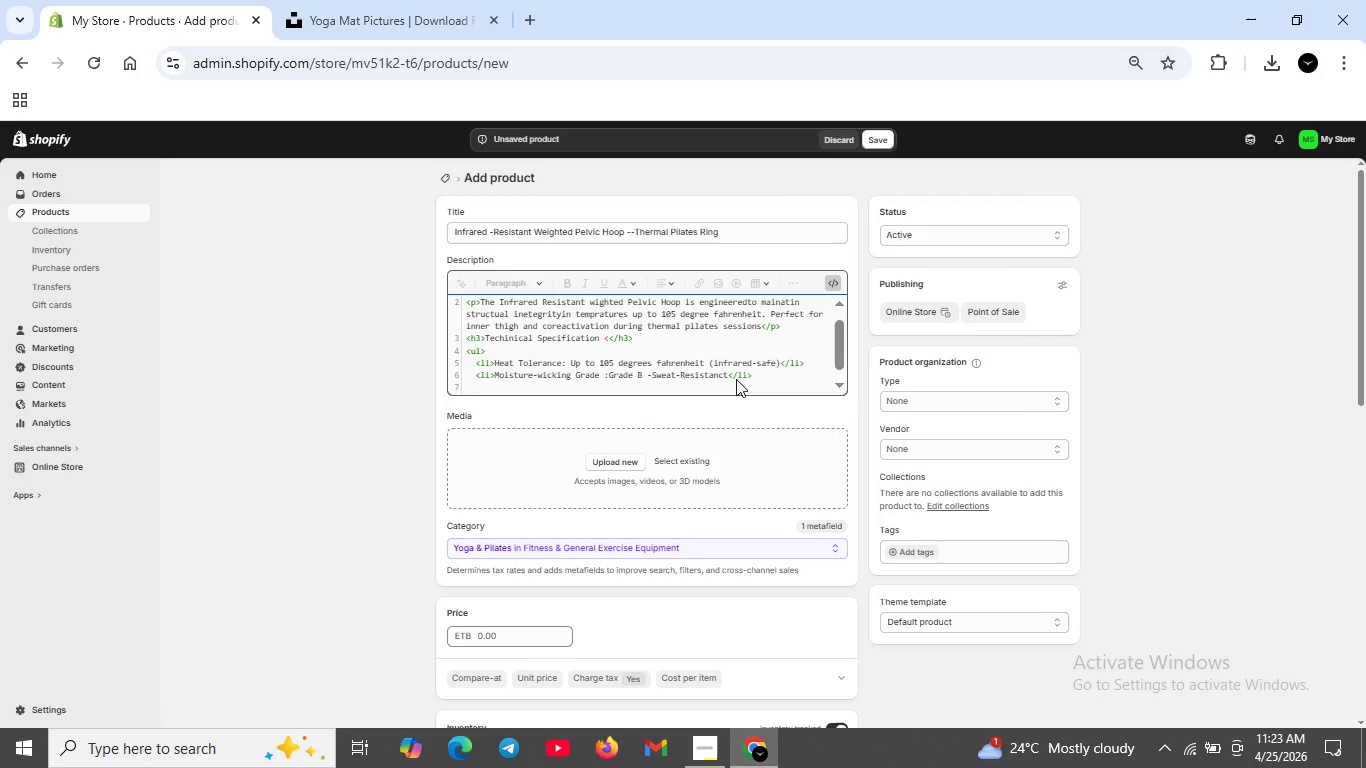 
type(<Matreial)
 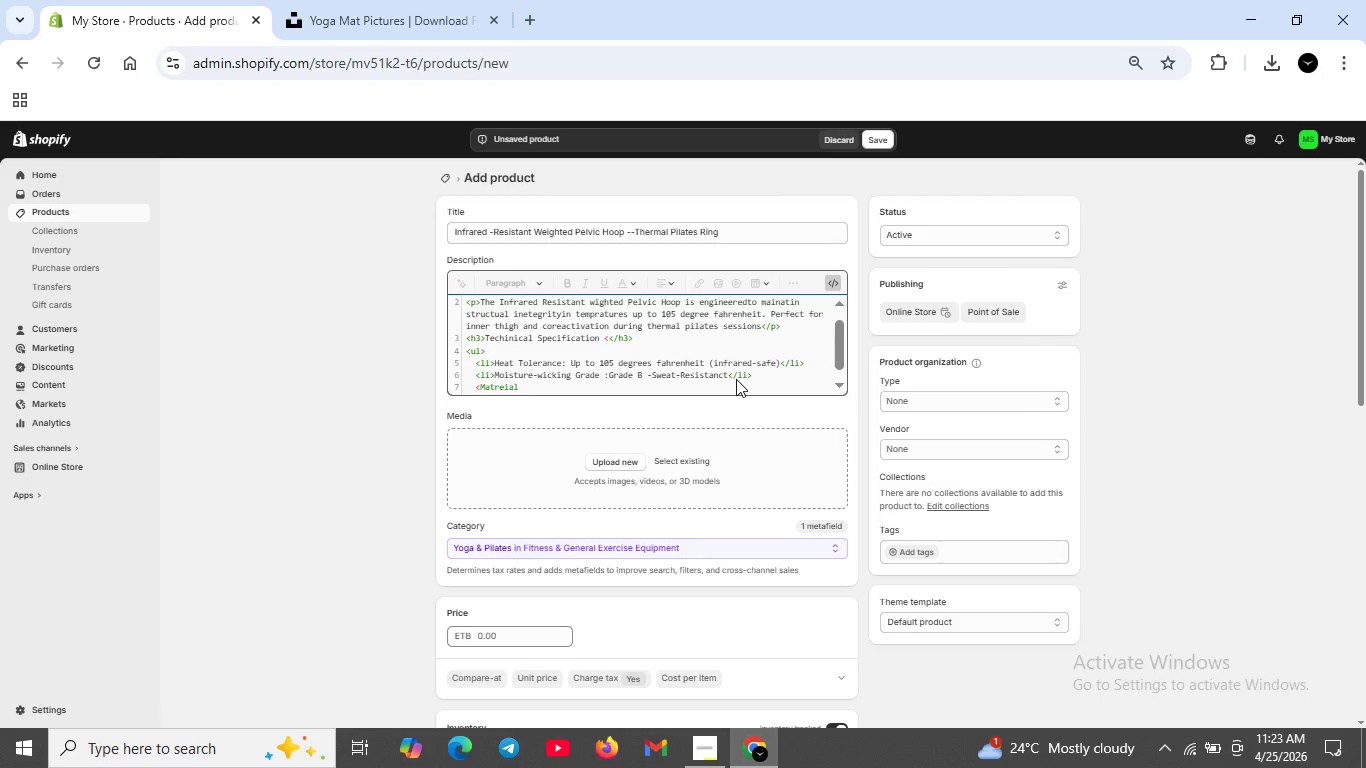 
key(Backspace)
key(Backspace)
key(Backspace)
key(Backspace)
key(Backspace)
type(erial: Flexible PVC with padded foam cover</li>)
 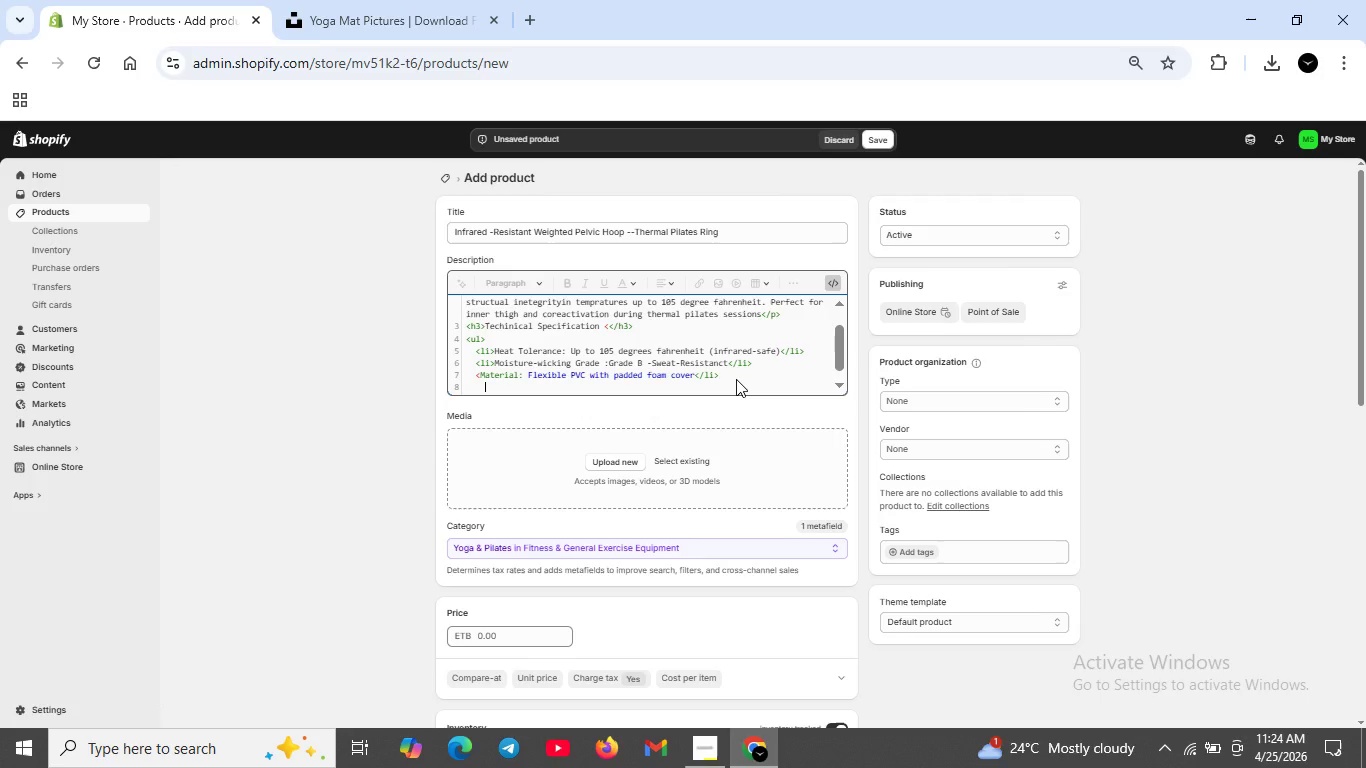 
 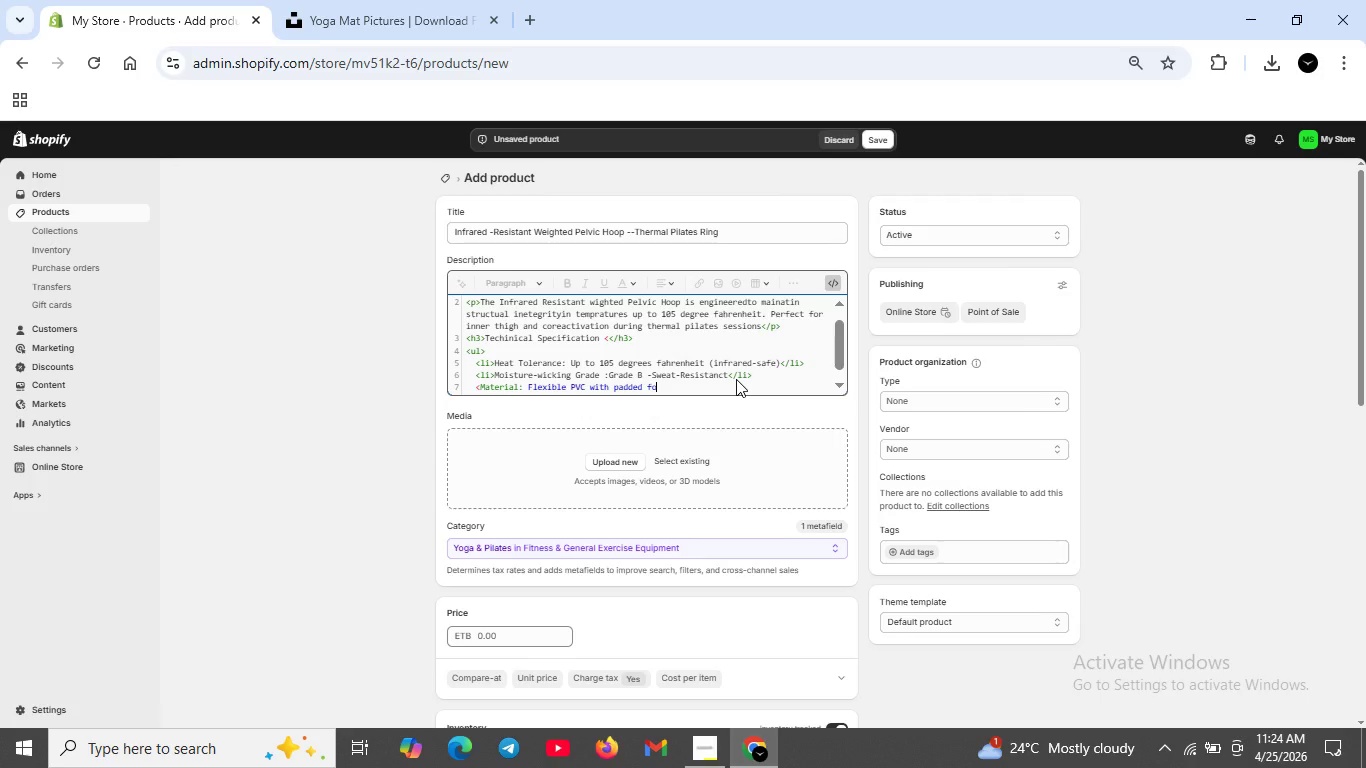 
key(Shift+Enter)
 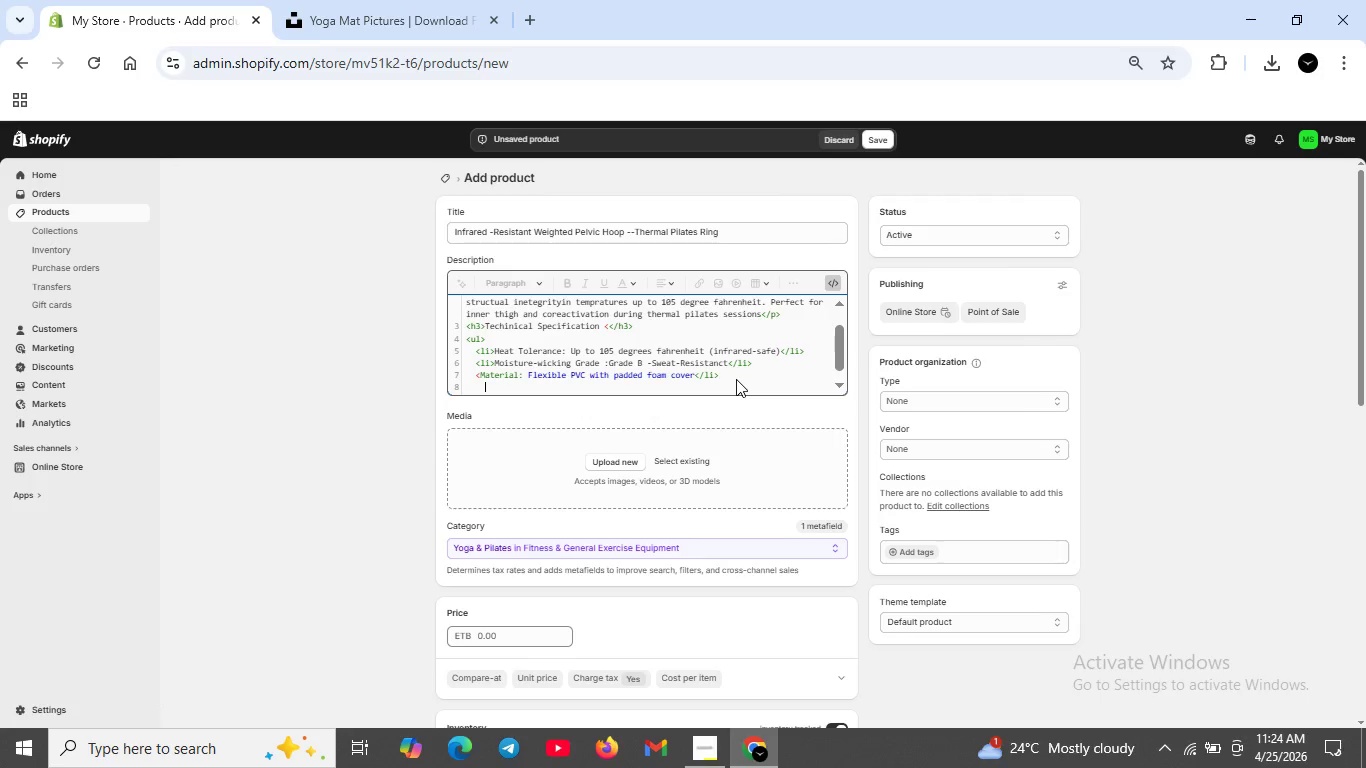 
type(<ul>)
 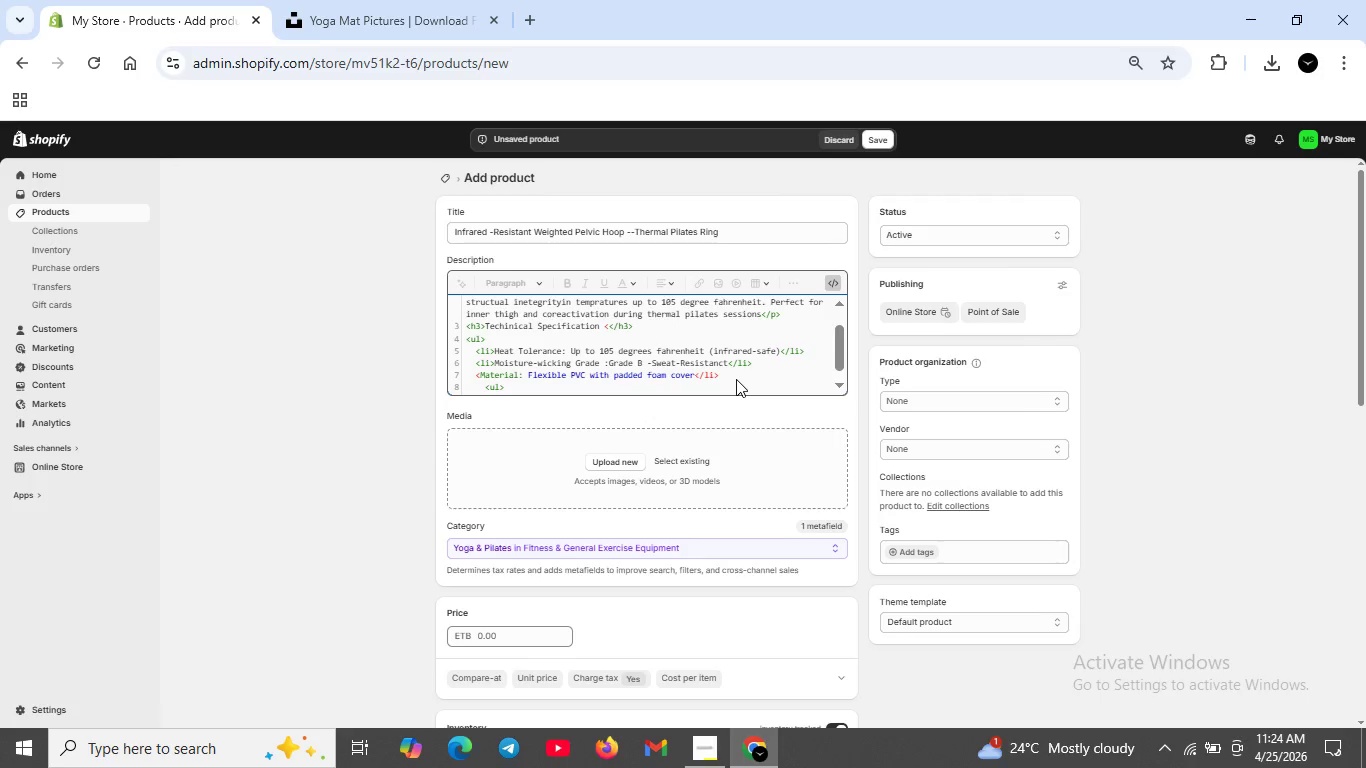 
key(ArrowLeft)
 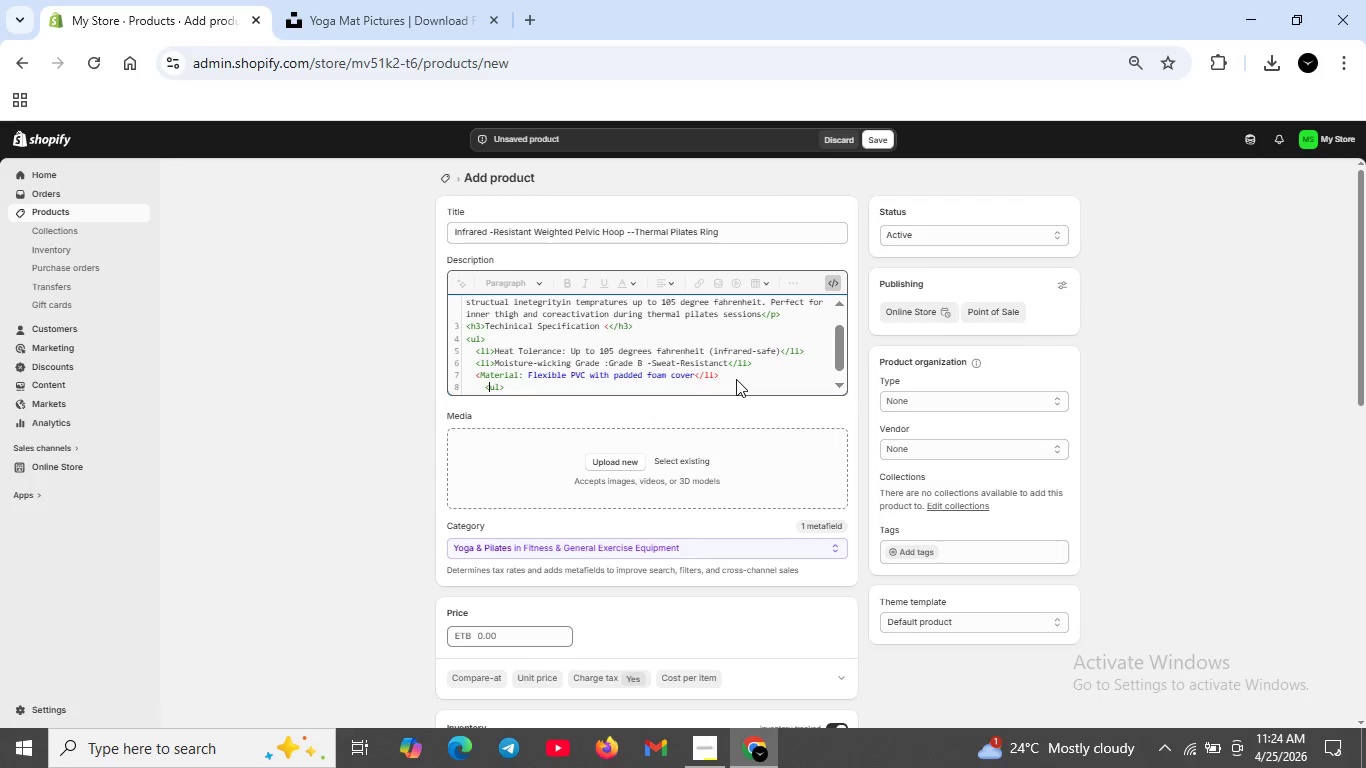 
key(ArrowLeft)
 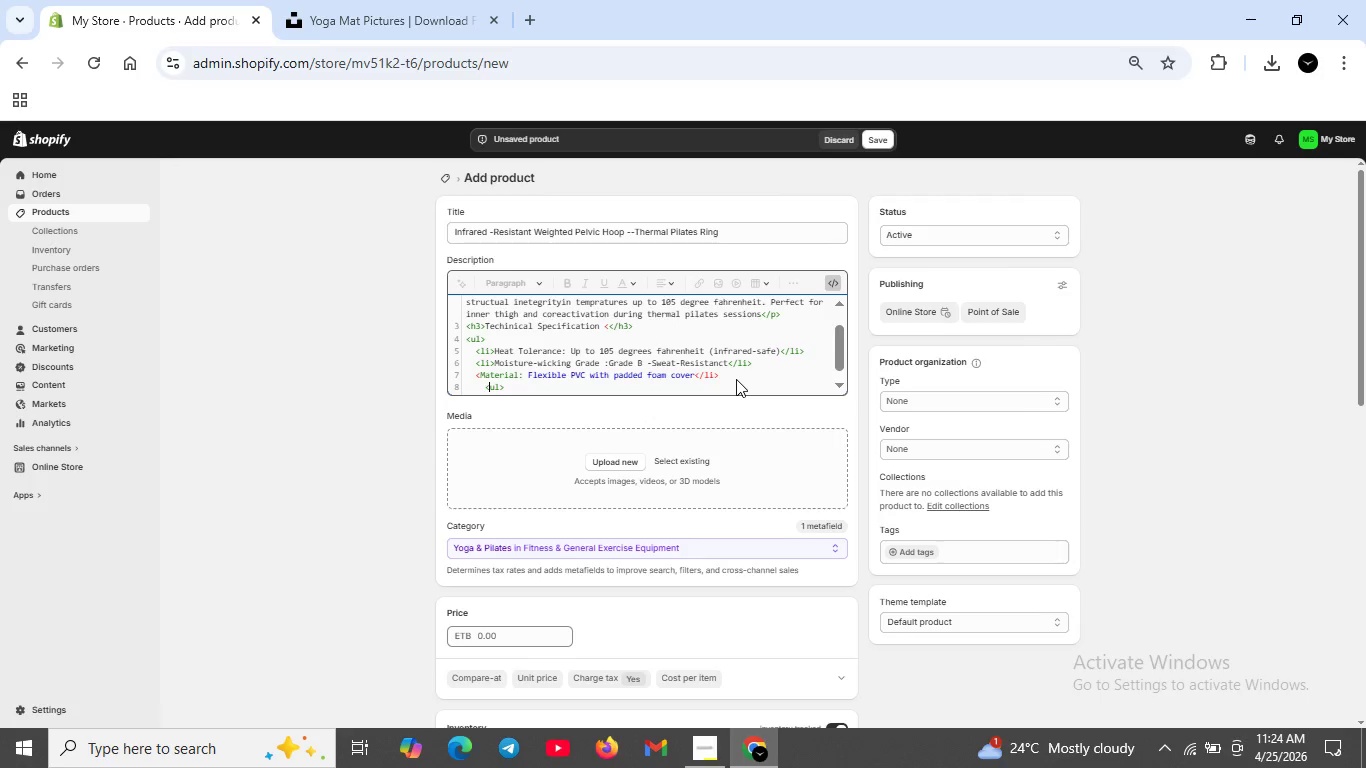 
key(ArrowLeft)
 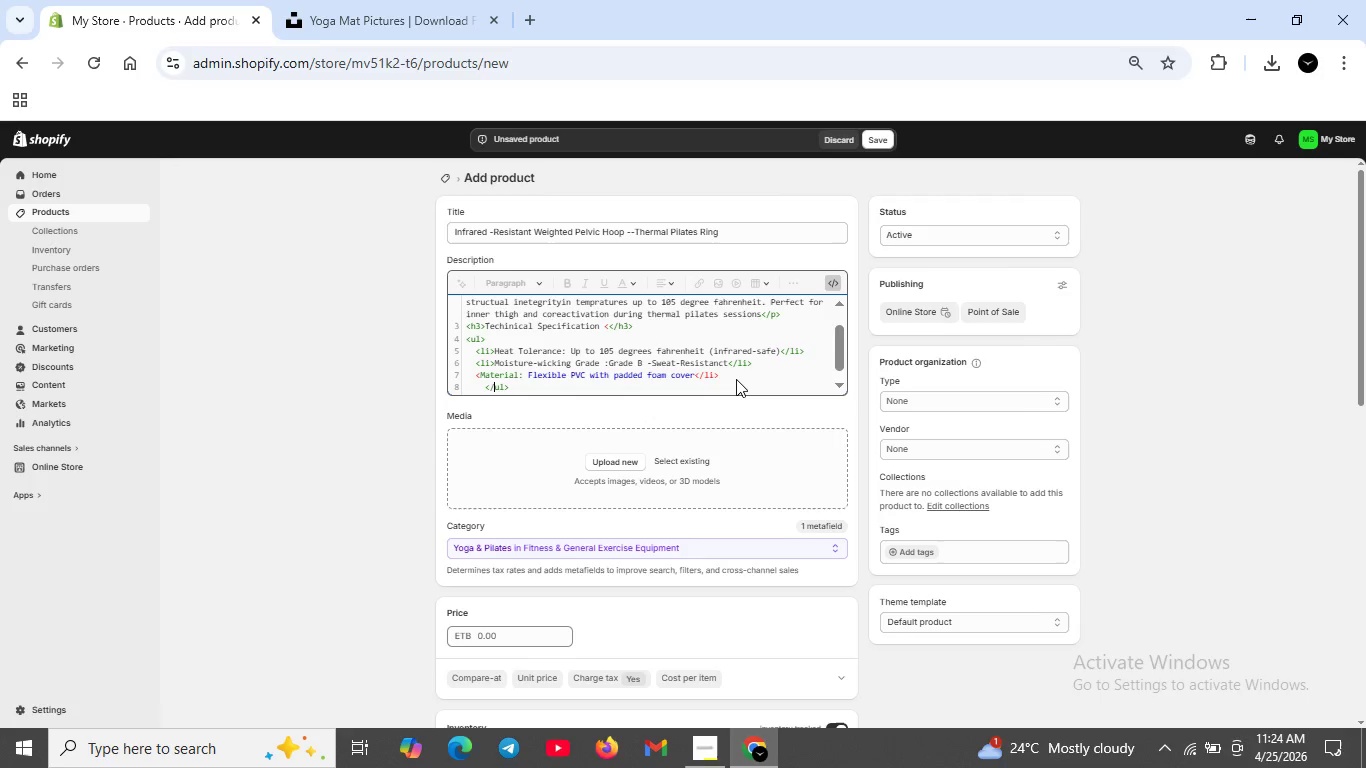 
key(Slash)
 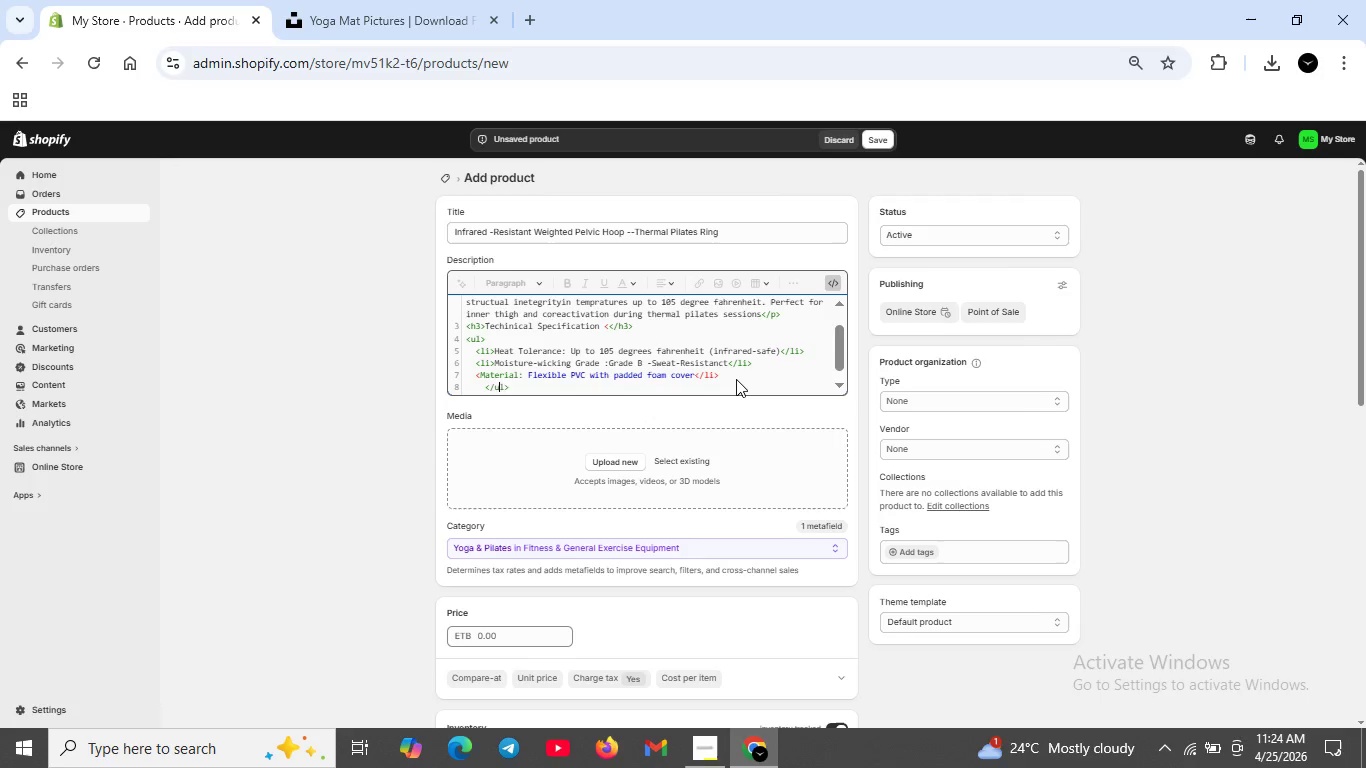 
key(ArrowRight)
 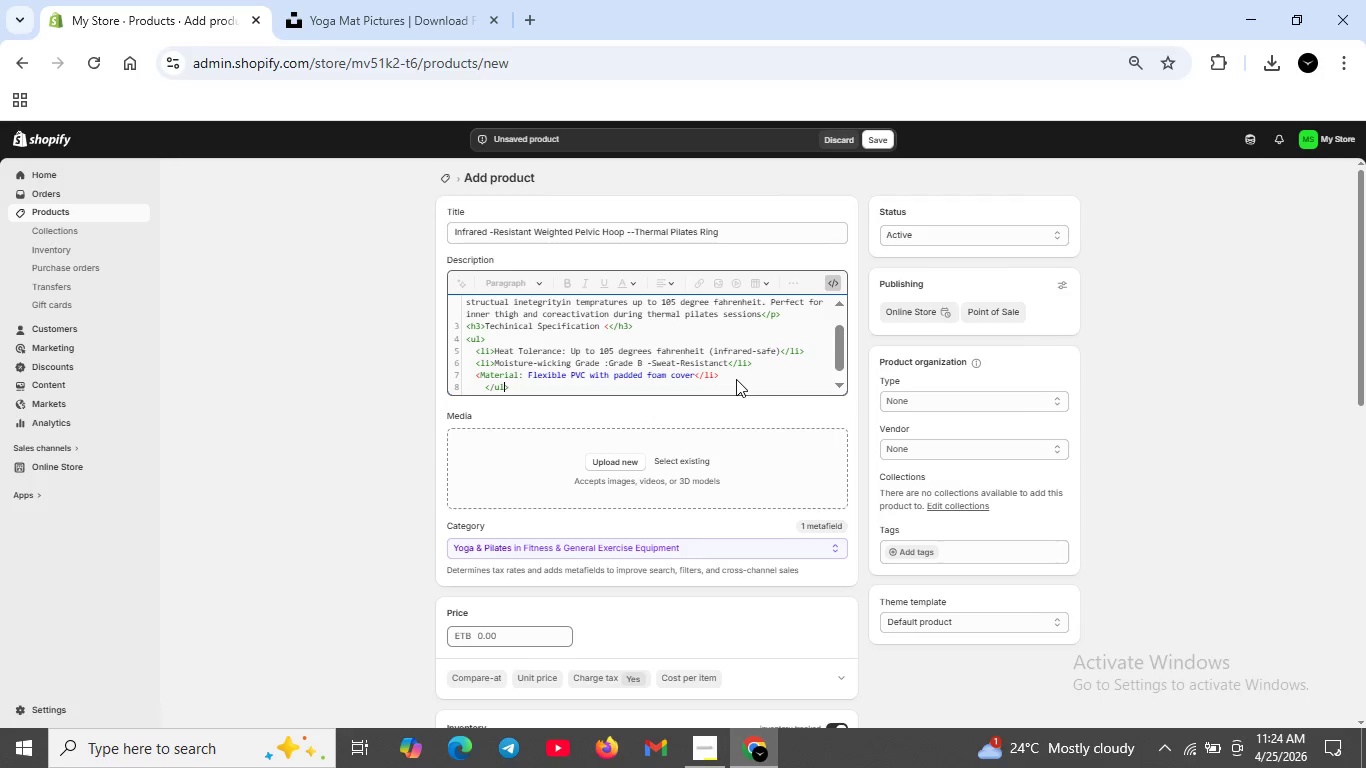 
key(ArrowRight)
 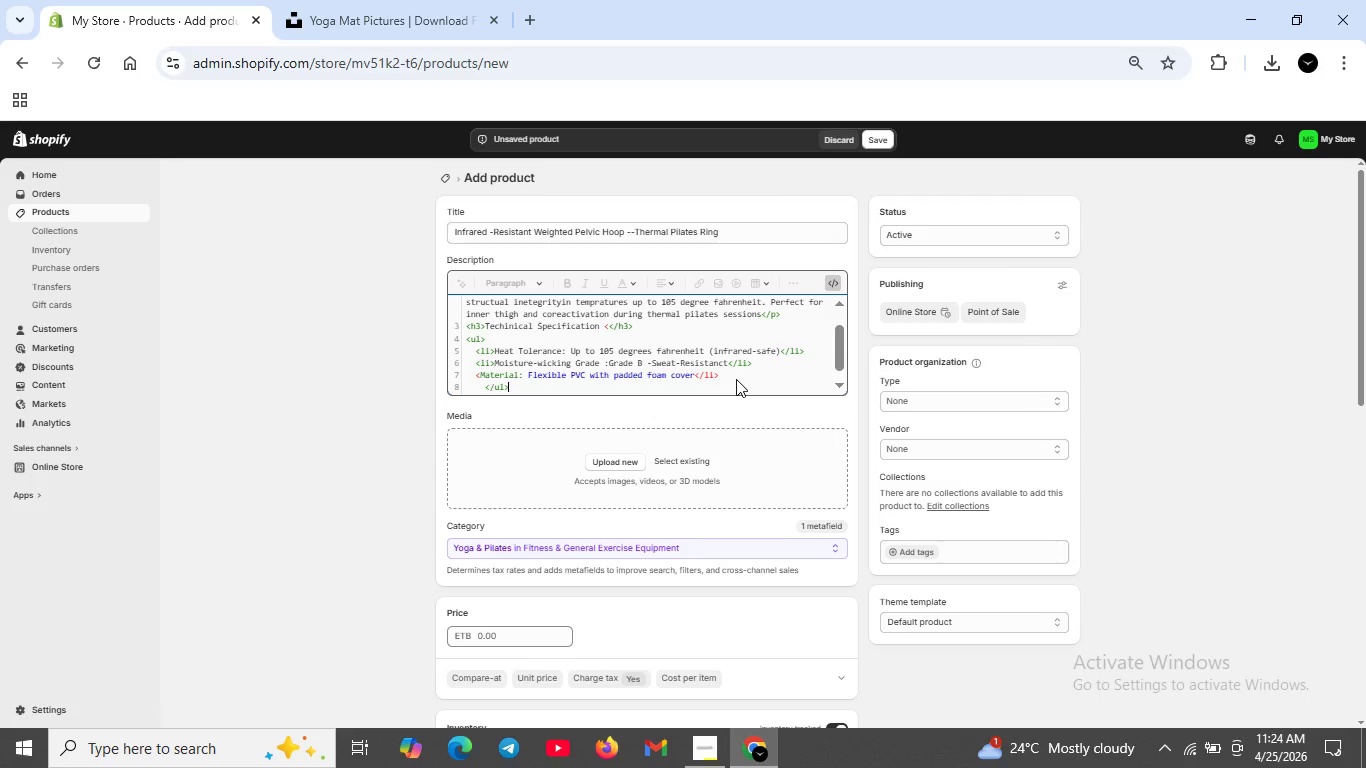 
key(ArrowRight)
 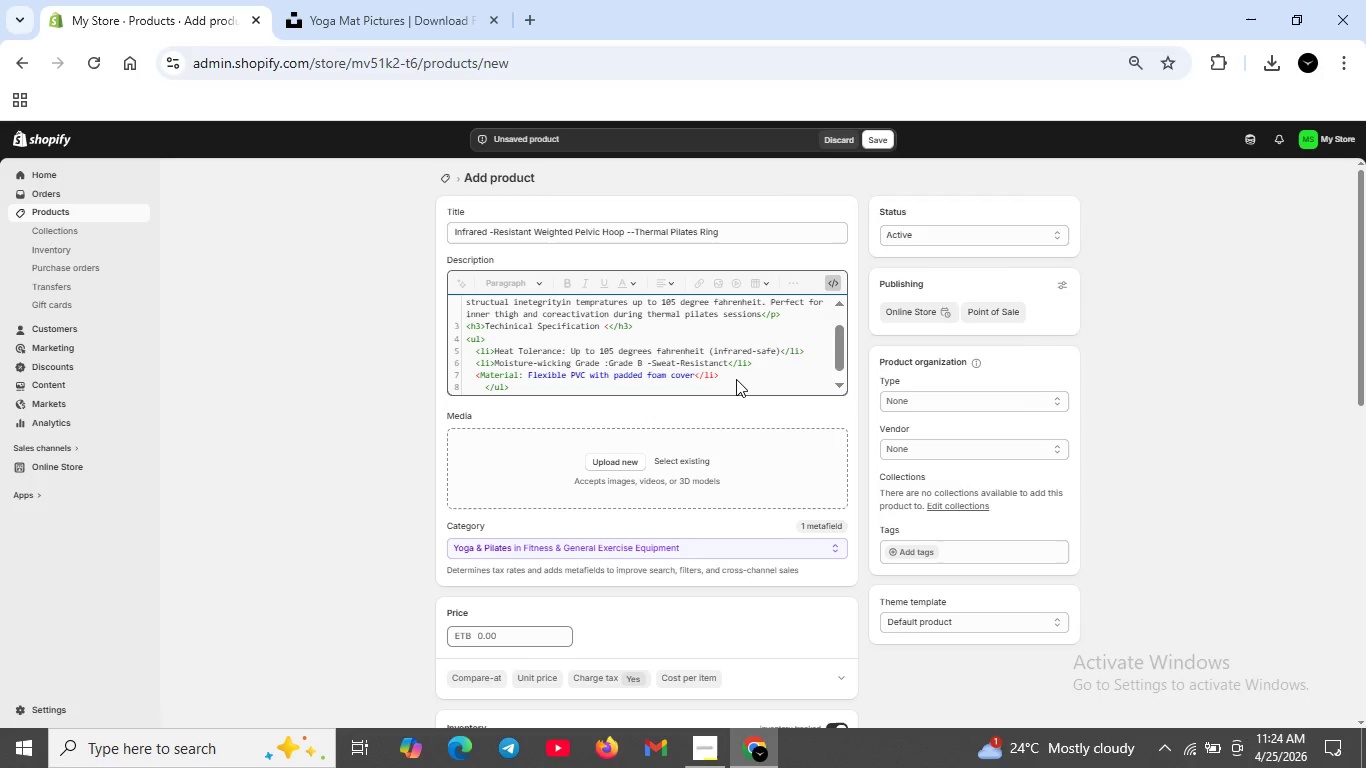 
key(Shift+ShiftRight)
 